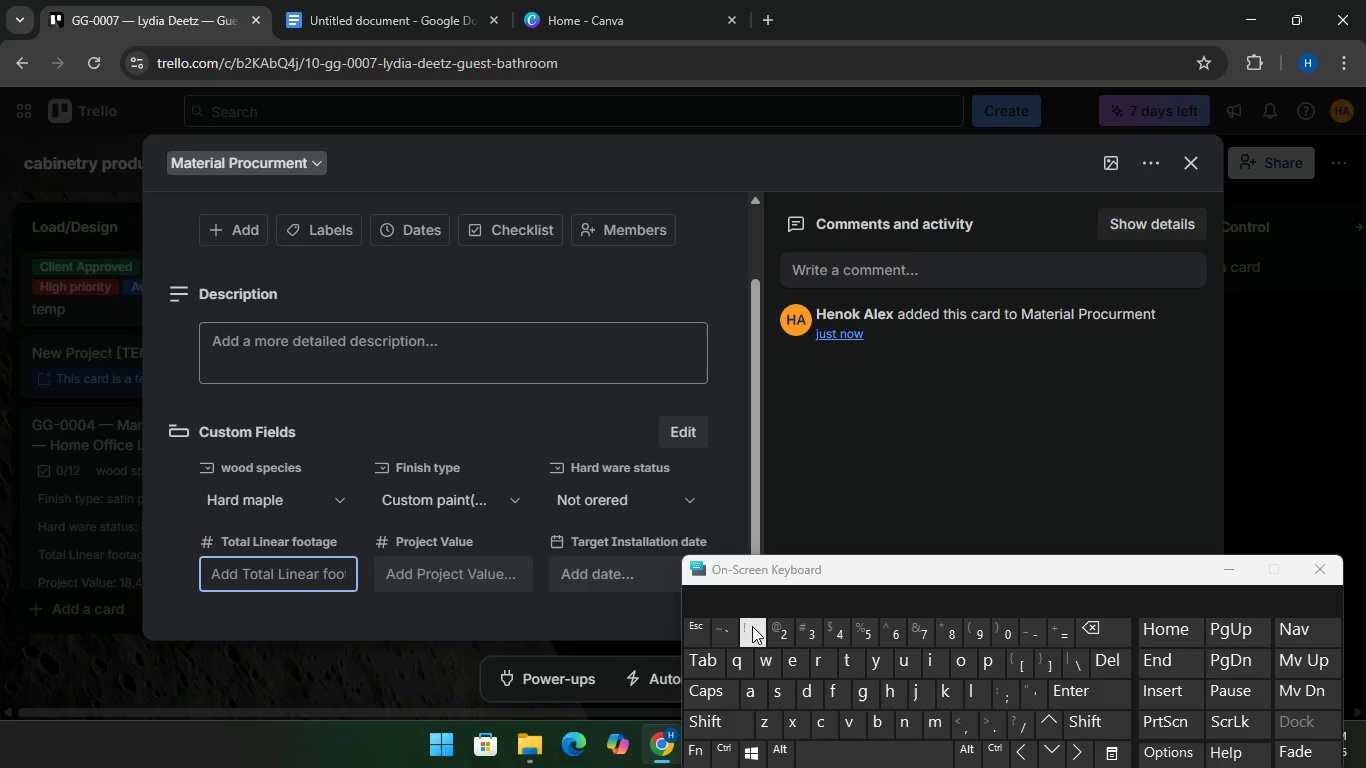 
type(10)
 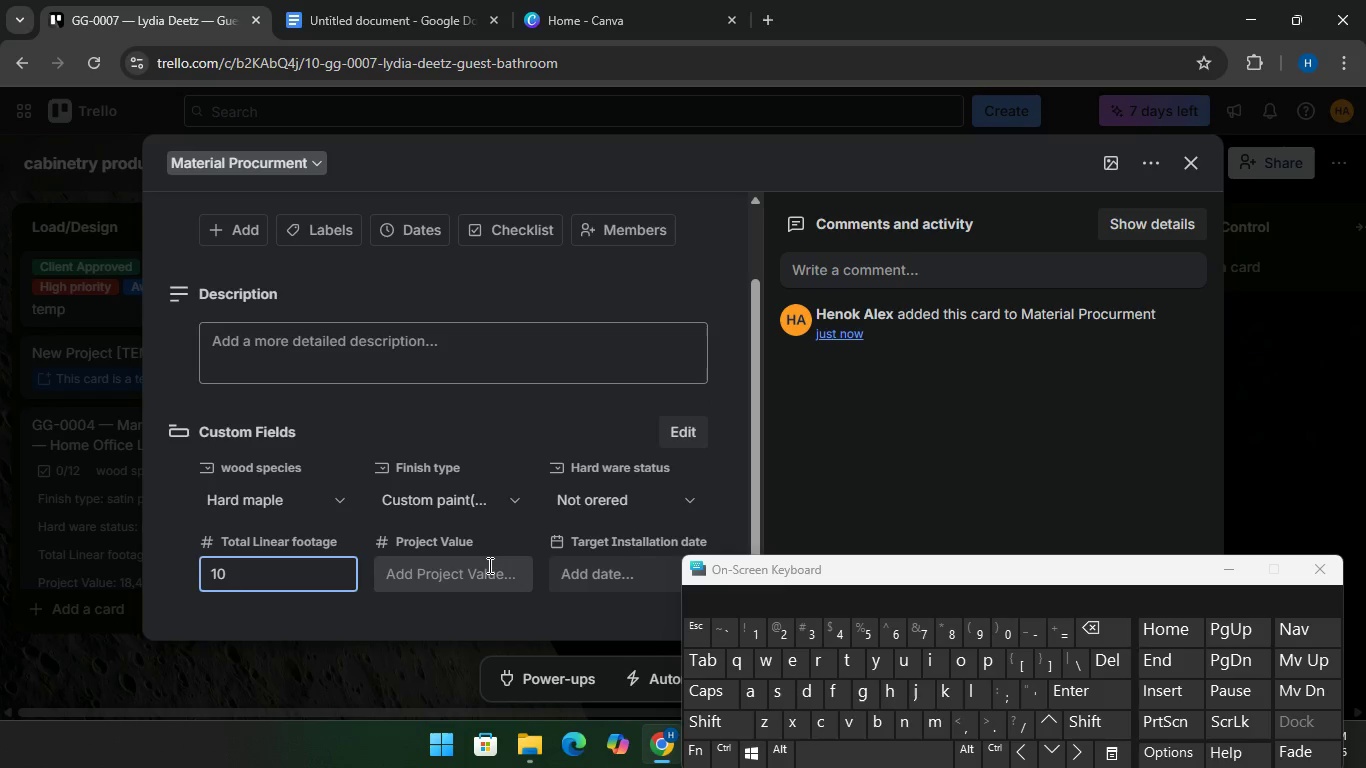 
left_click([480, 565])
 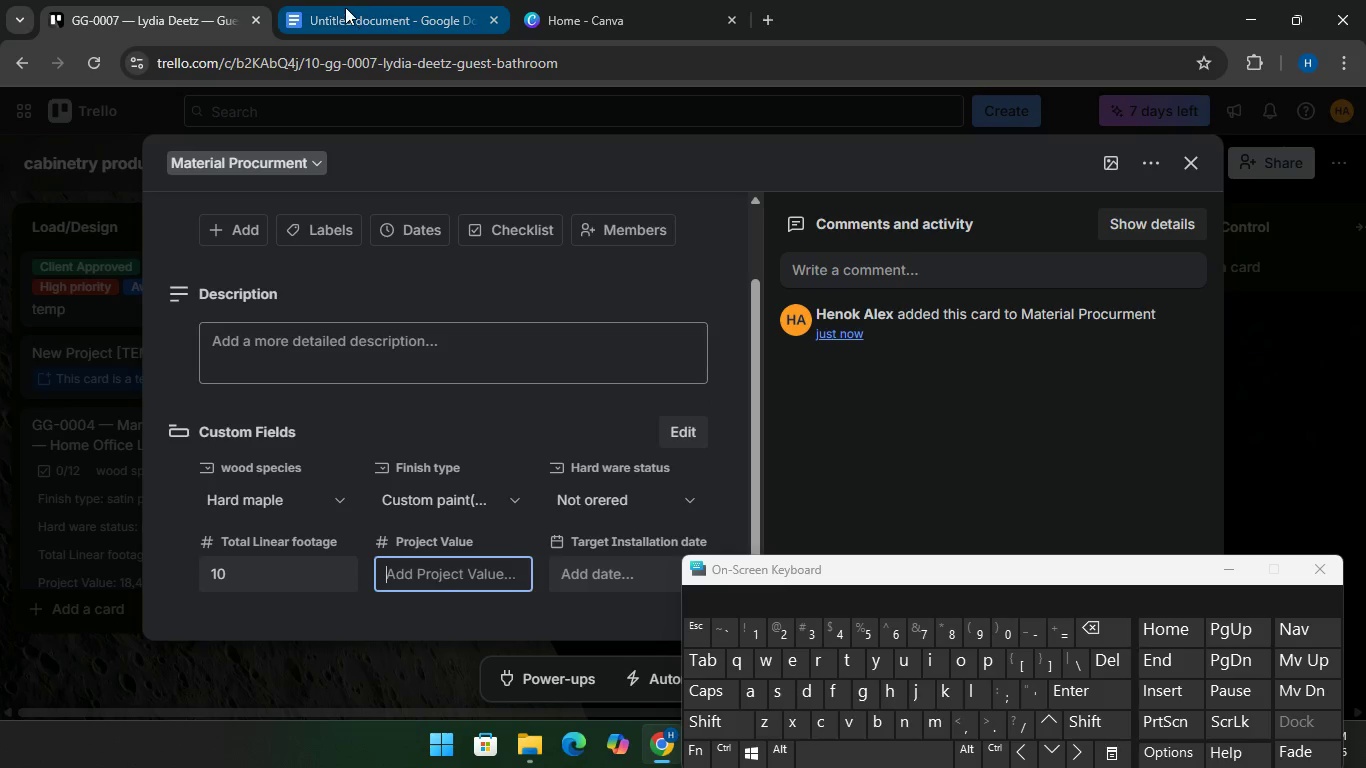 
left_click([345, 7])
 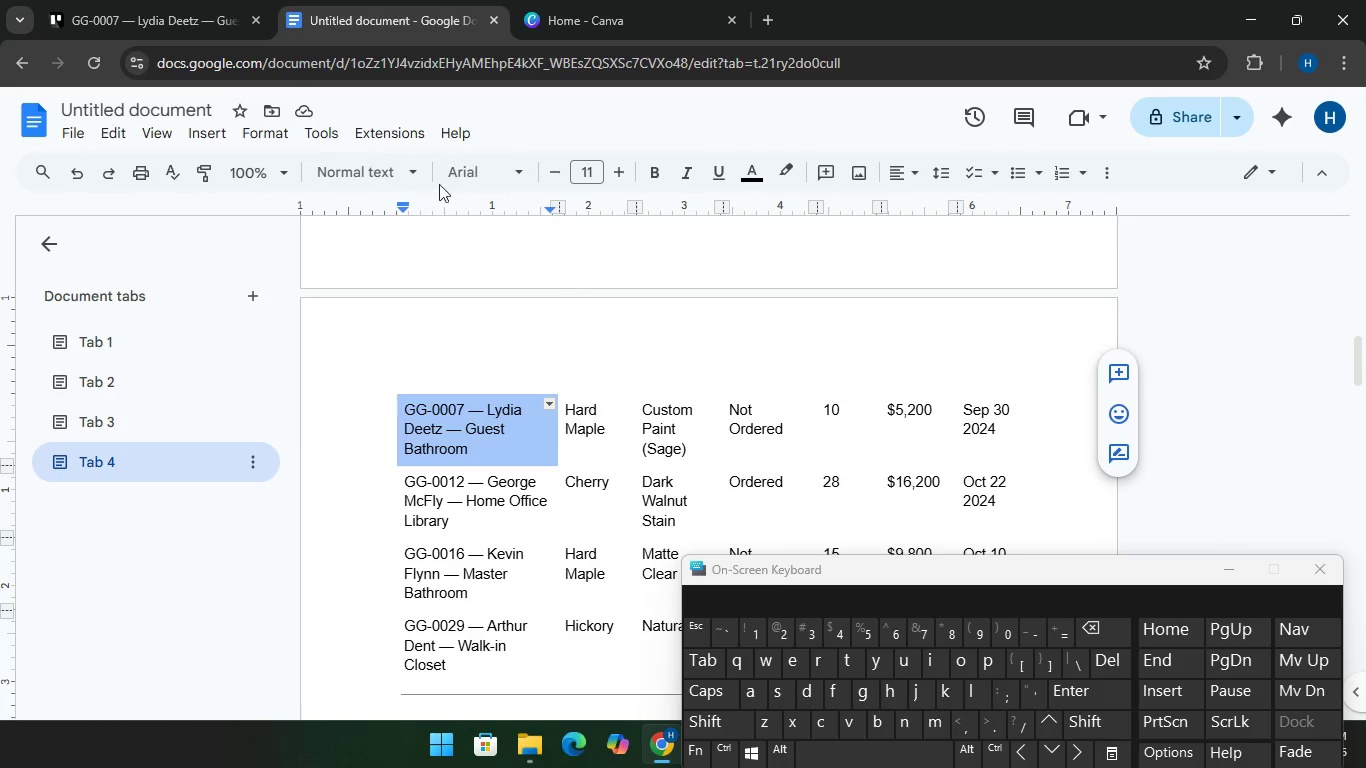 
left_click([160, 16])
 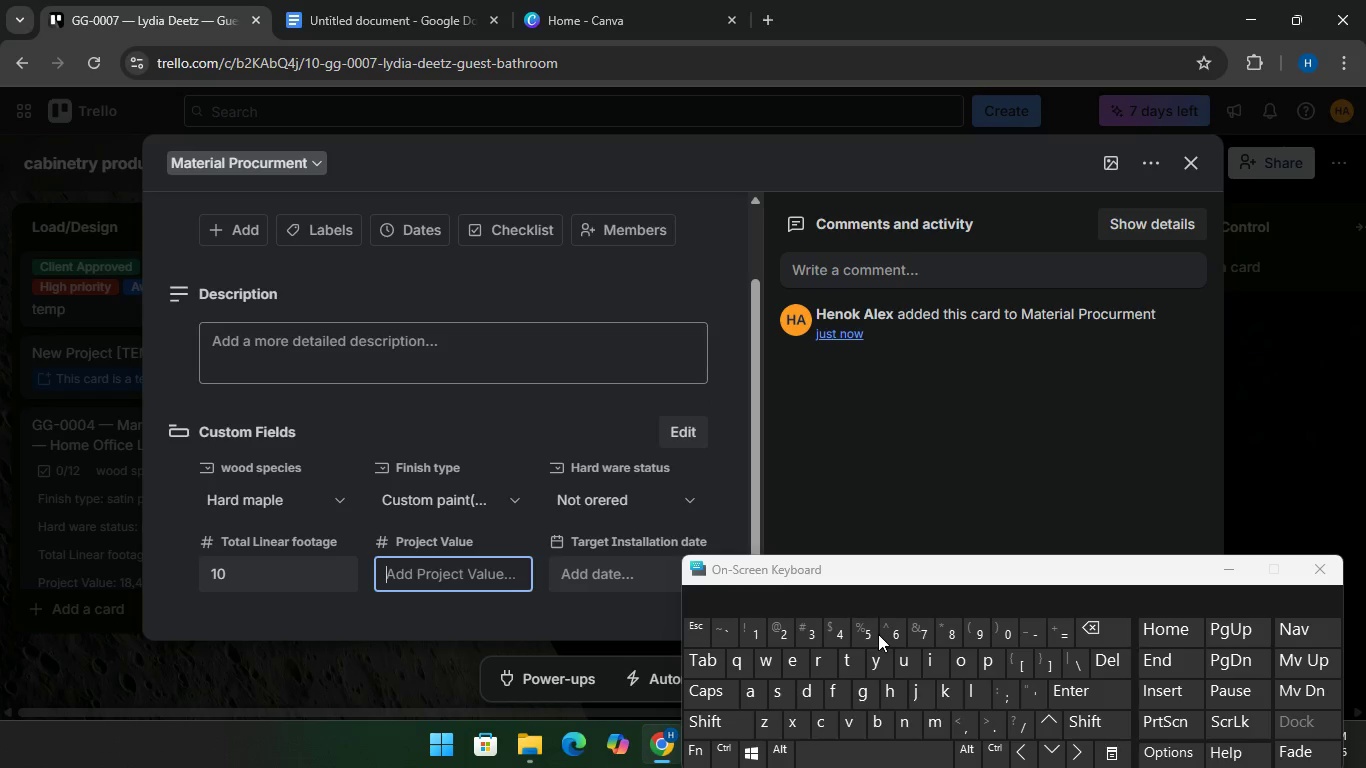 
type(52)
 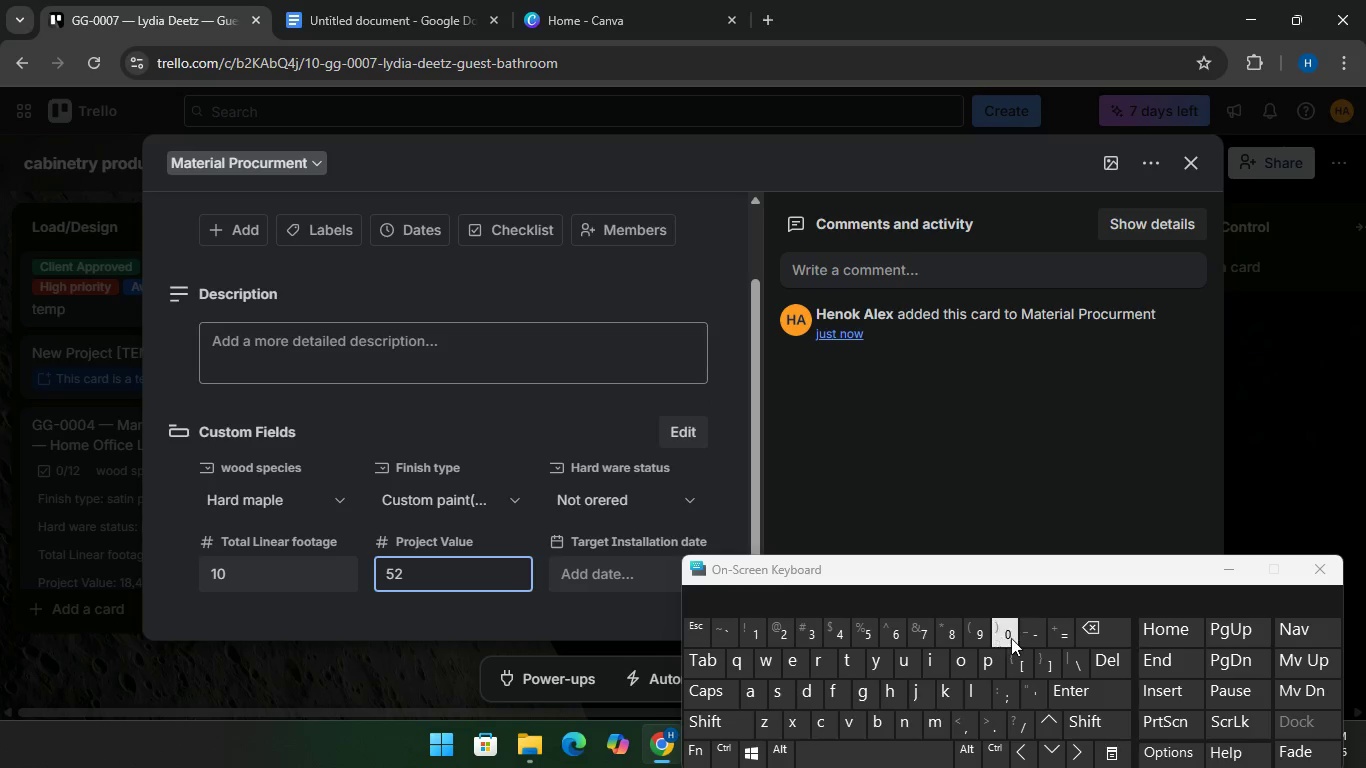 
type(00)
 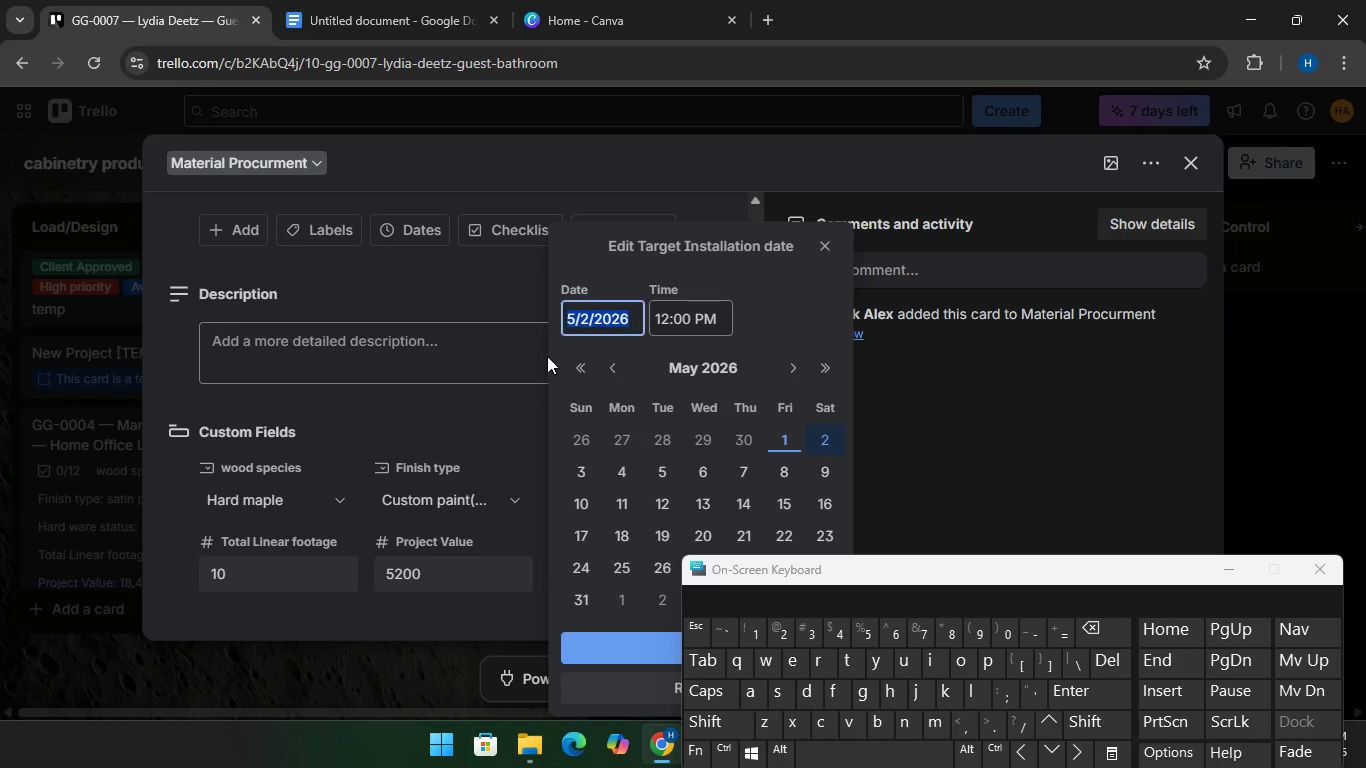 
left_click([356, 0])
 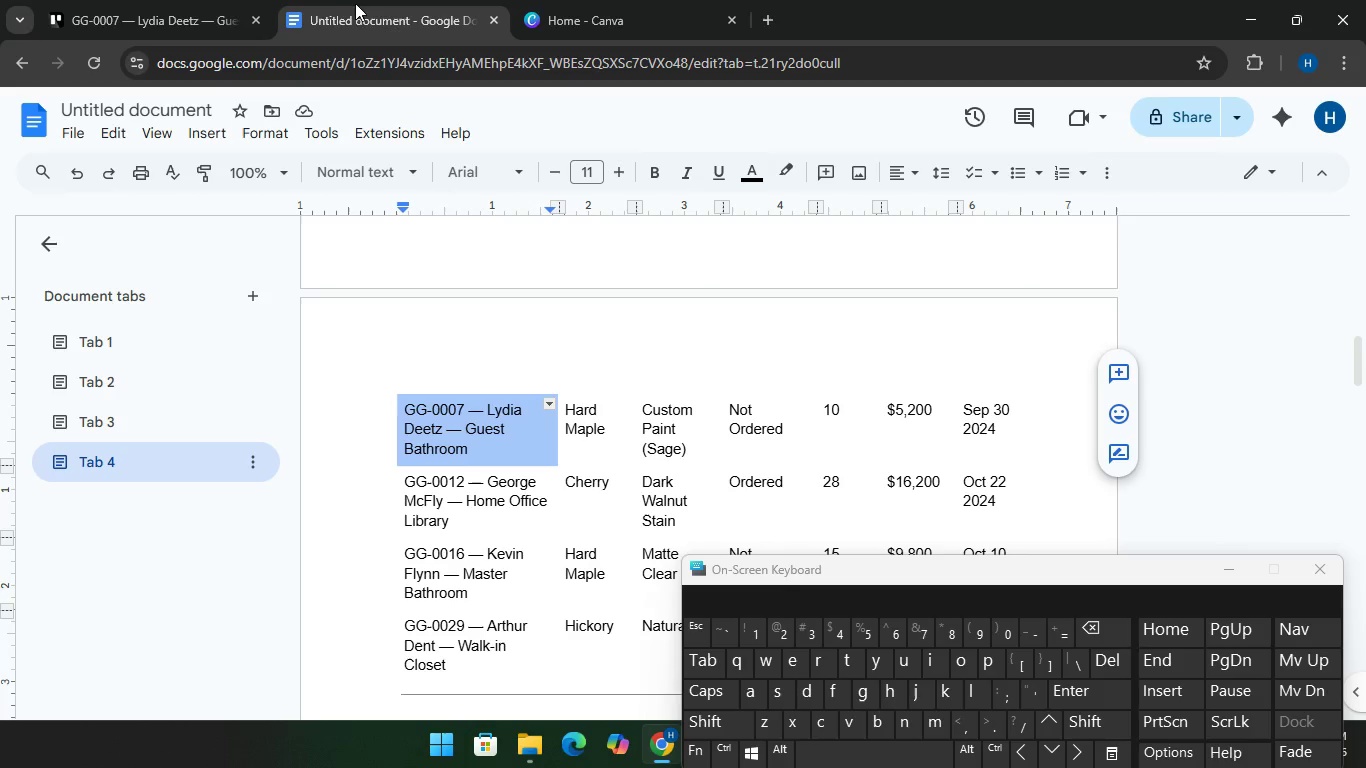 
left_click([195, 9])
 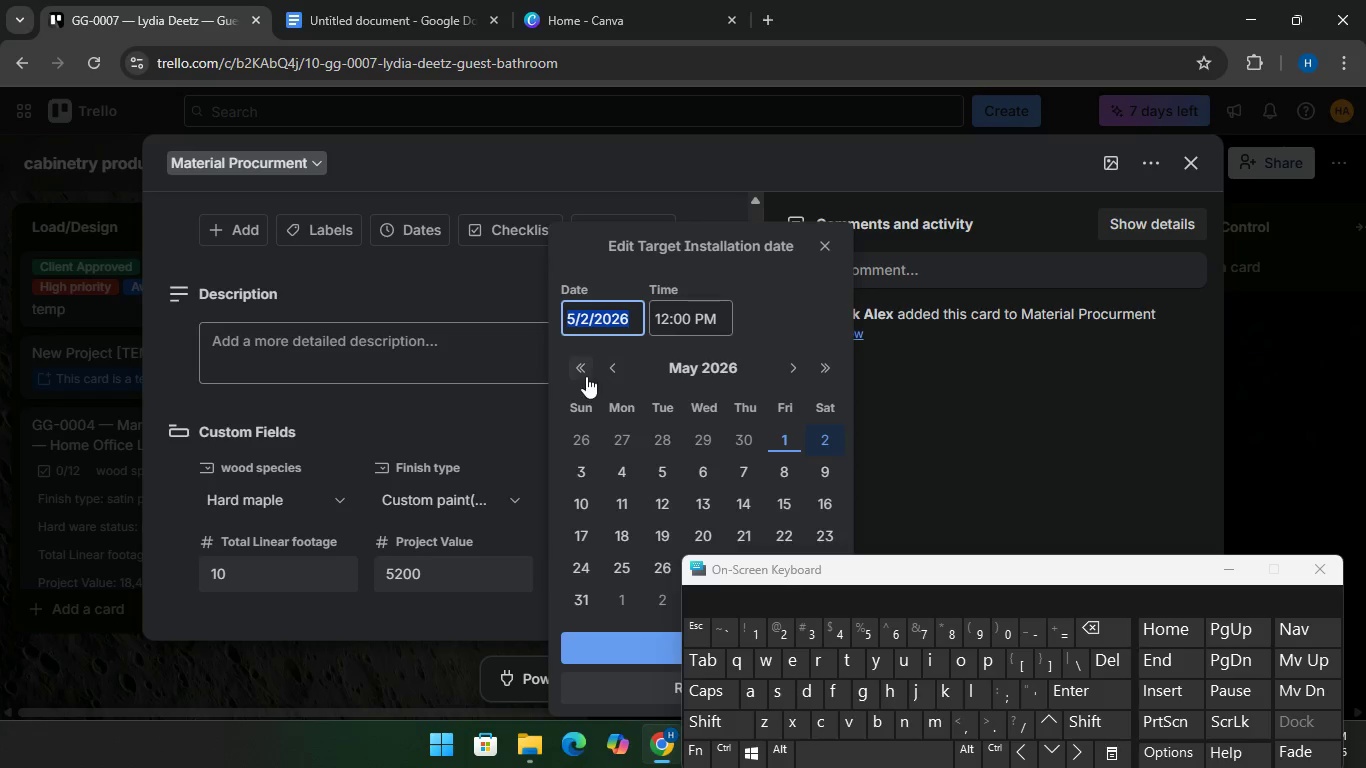 
double_click([583, 372])
 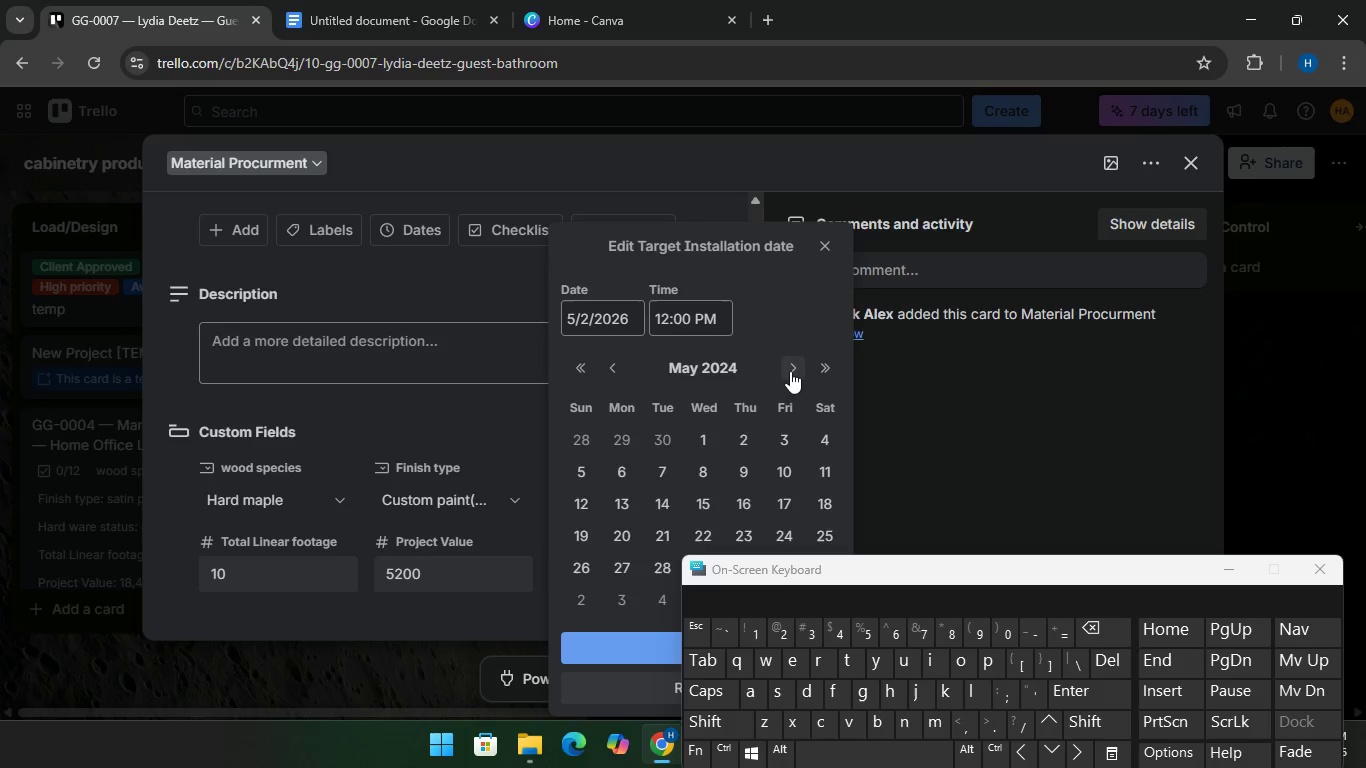 
double_click([791, 370])
 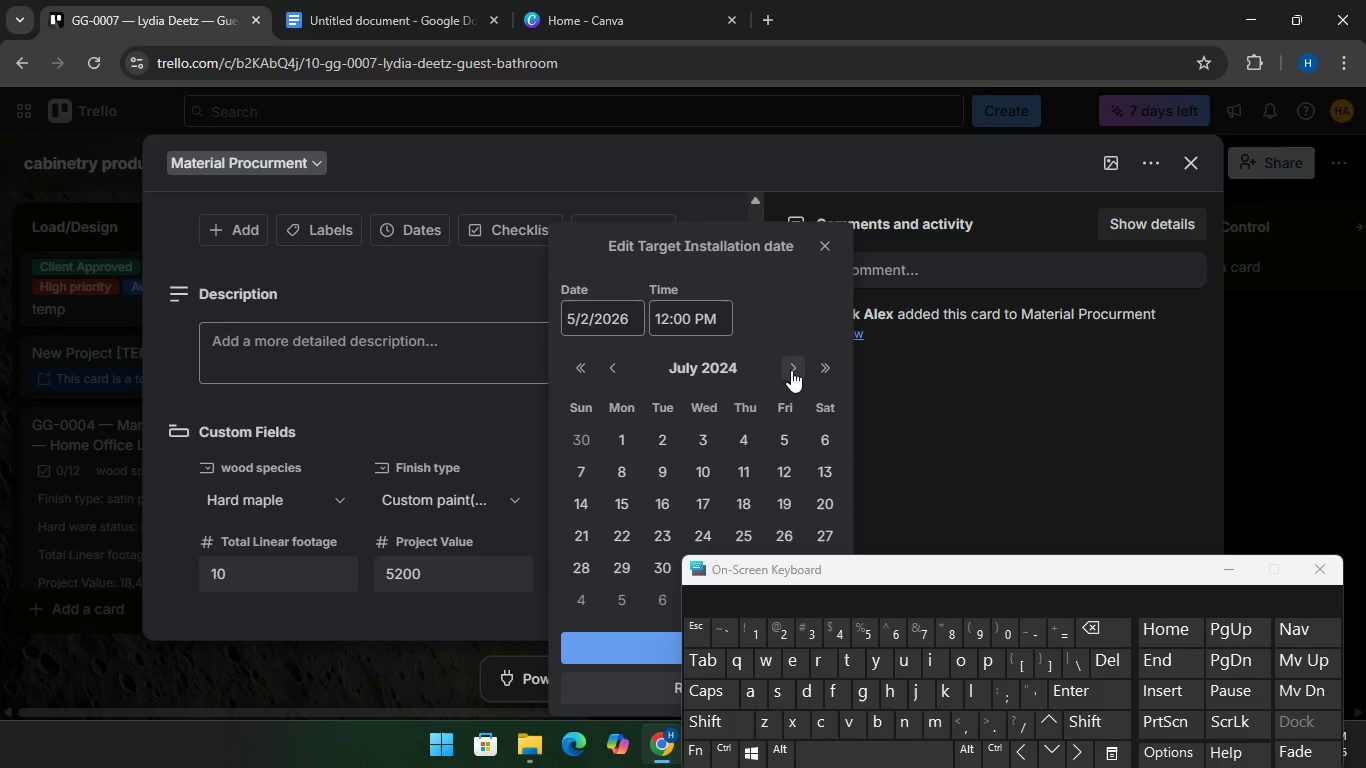 
triple_click([791, 370])
 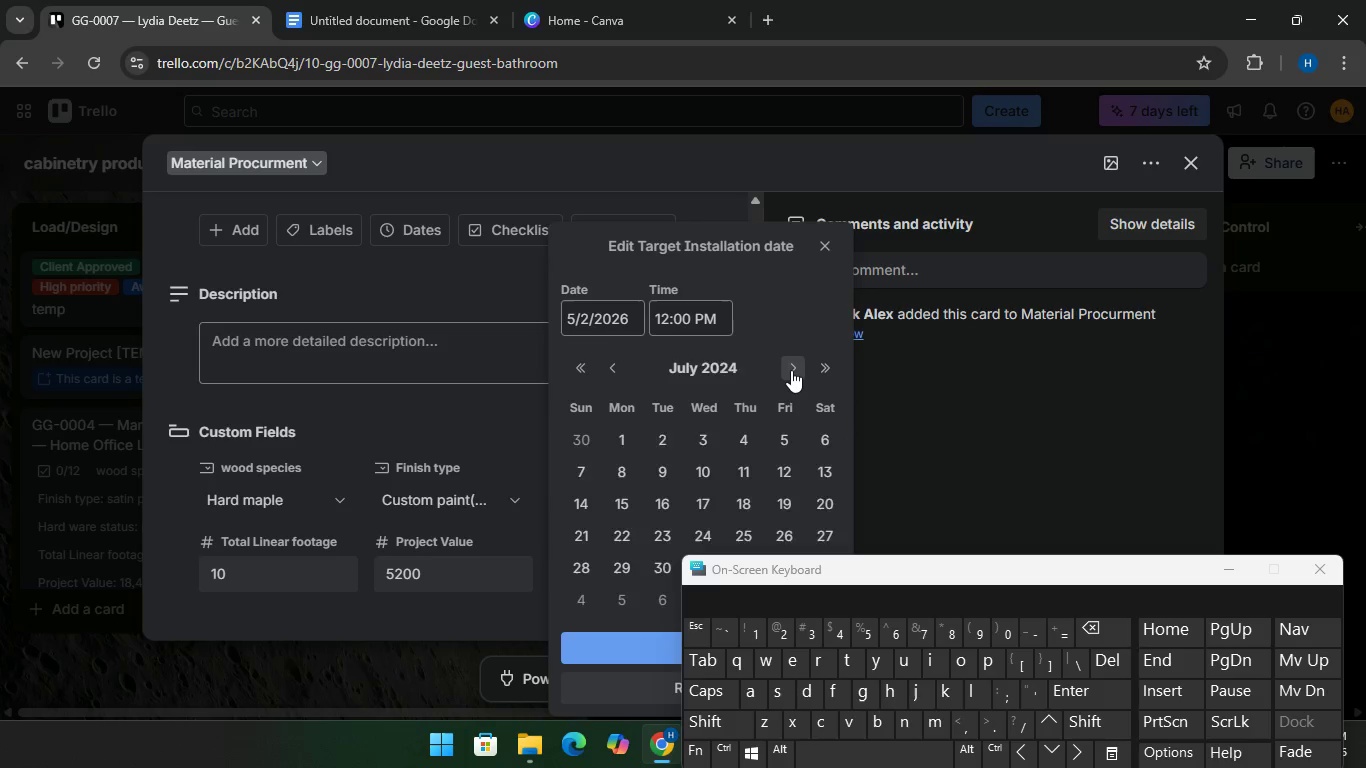 
triple_click([791, 370])
 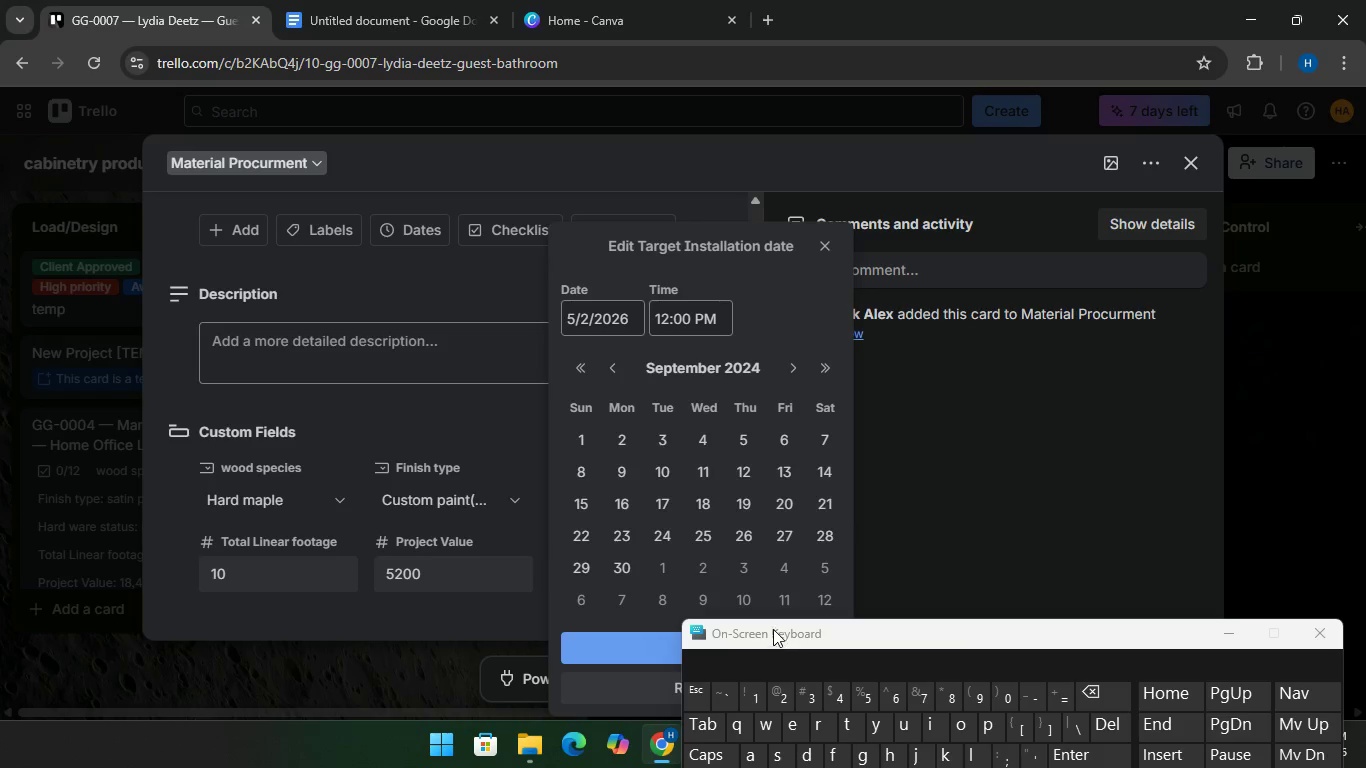 
left_click([629, 568])
 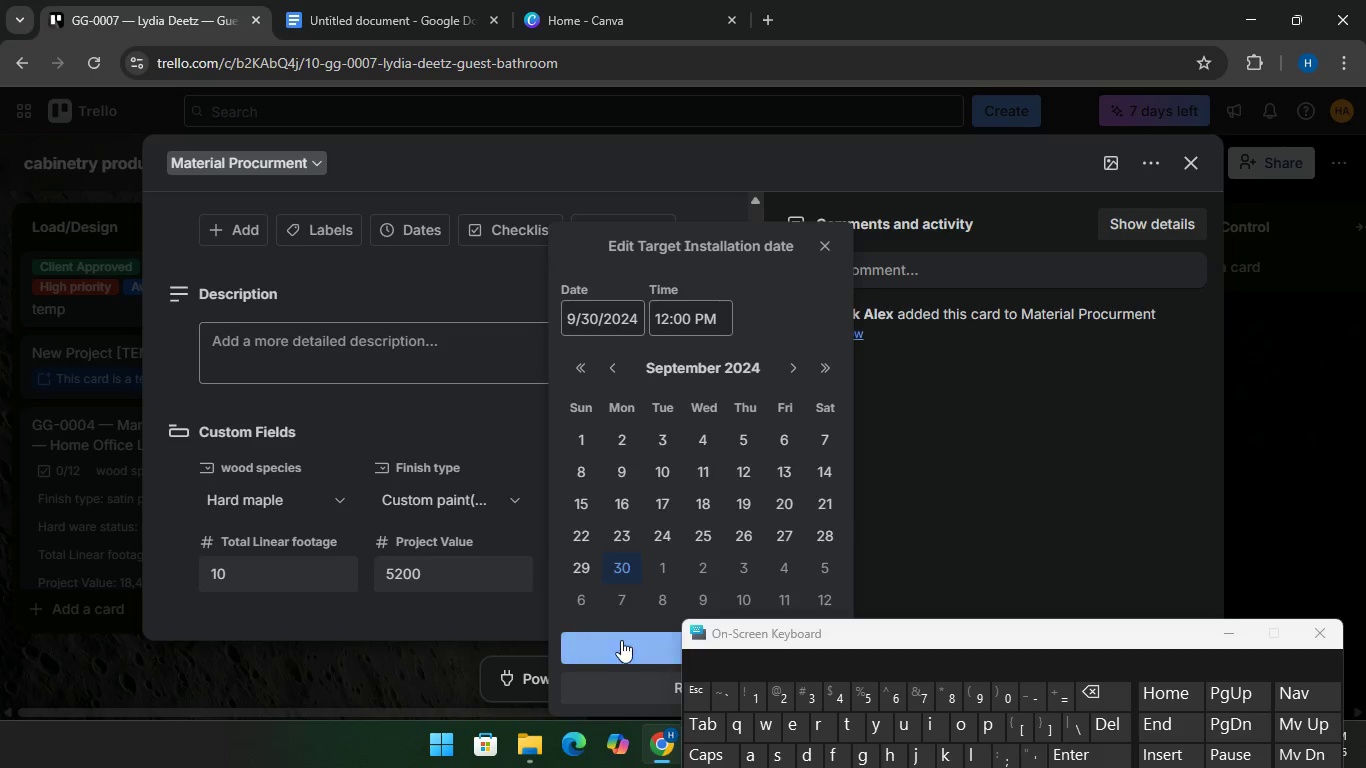 
left_click([621, 645])
 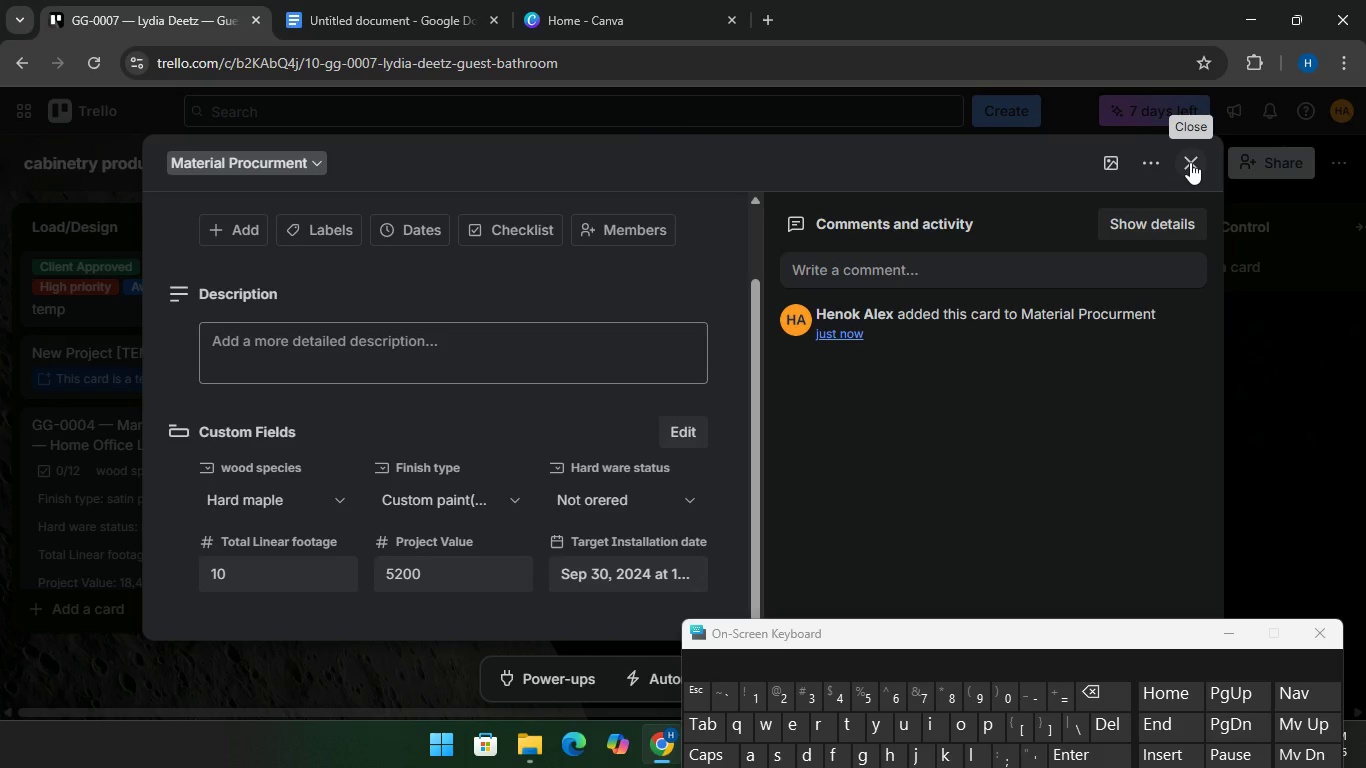 
wait(6.47)
 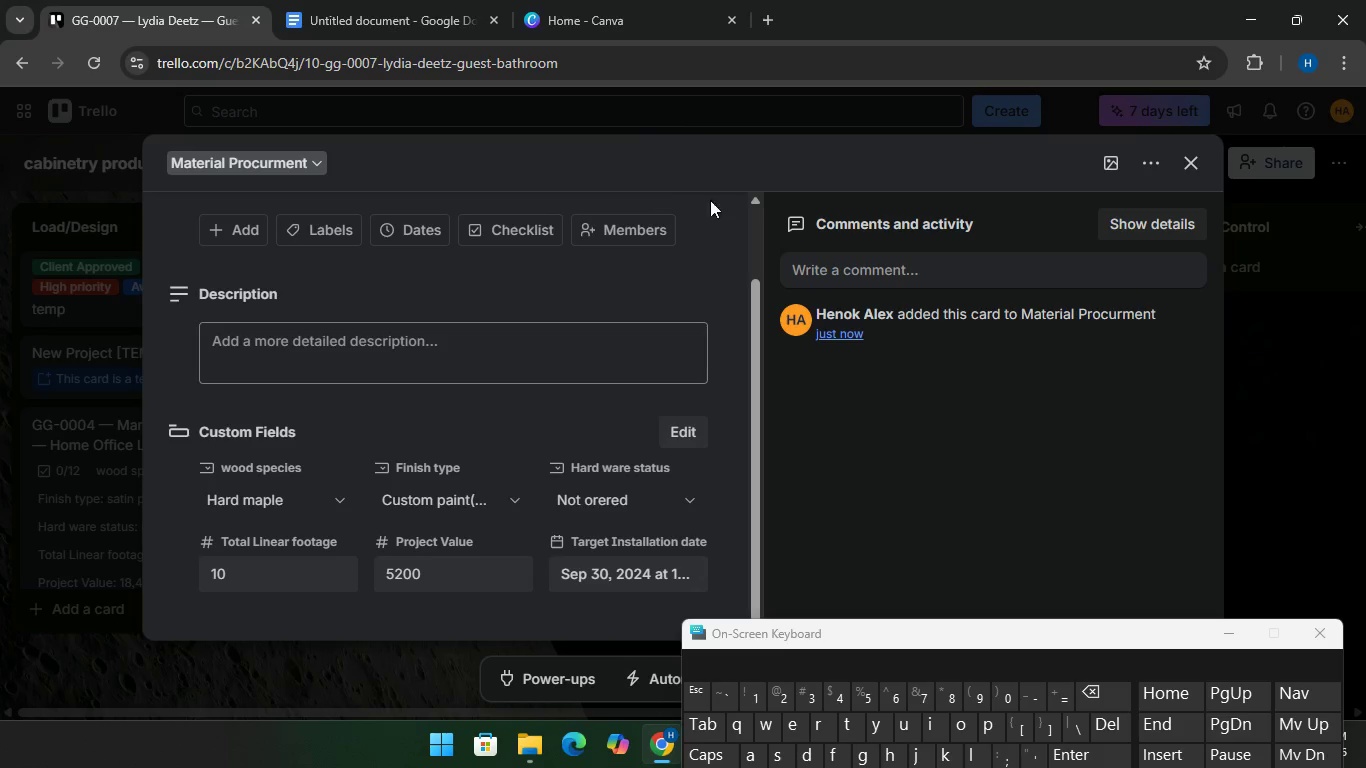 
left_click([1190, 162])
 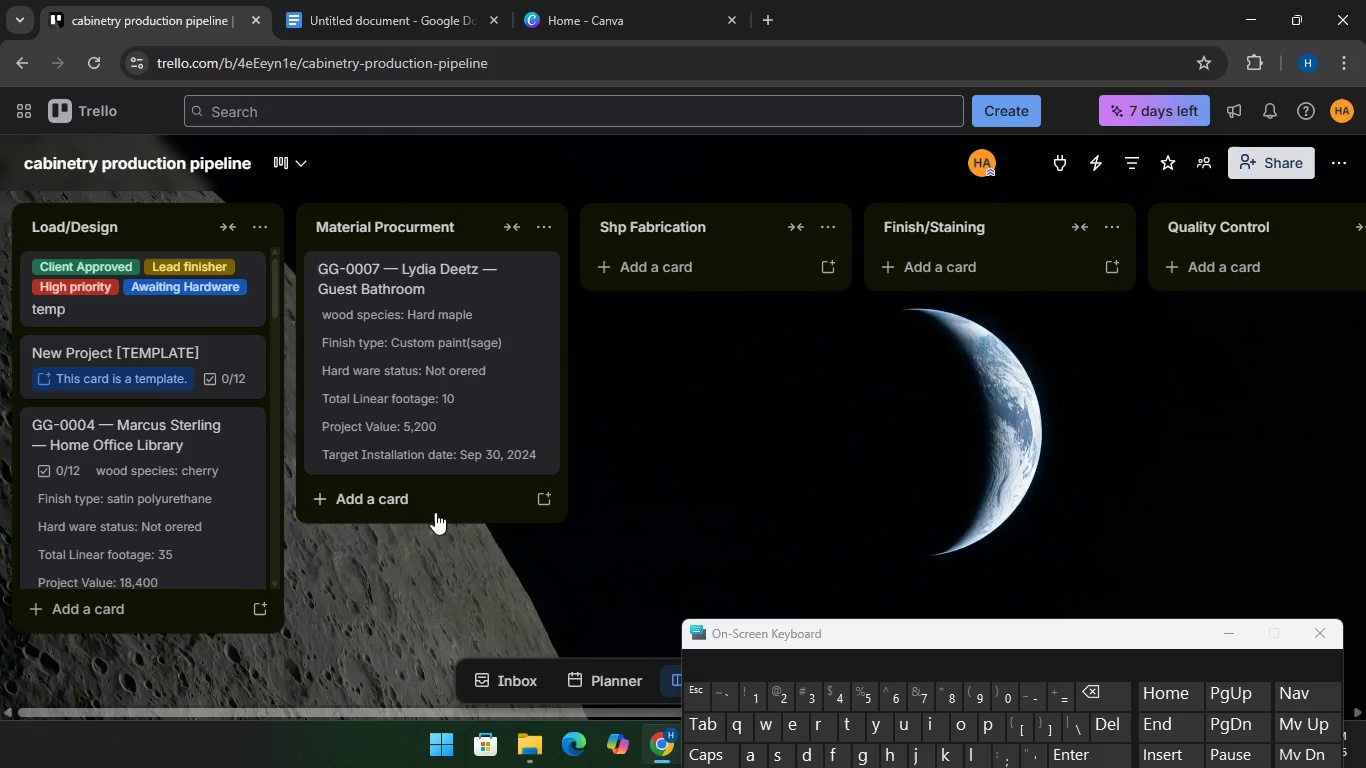 
left_click([425, 500])
 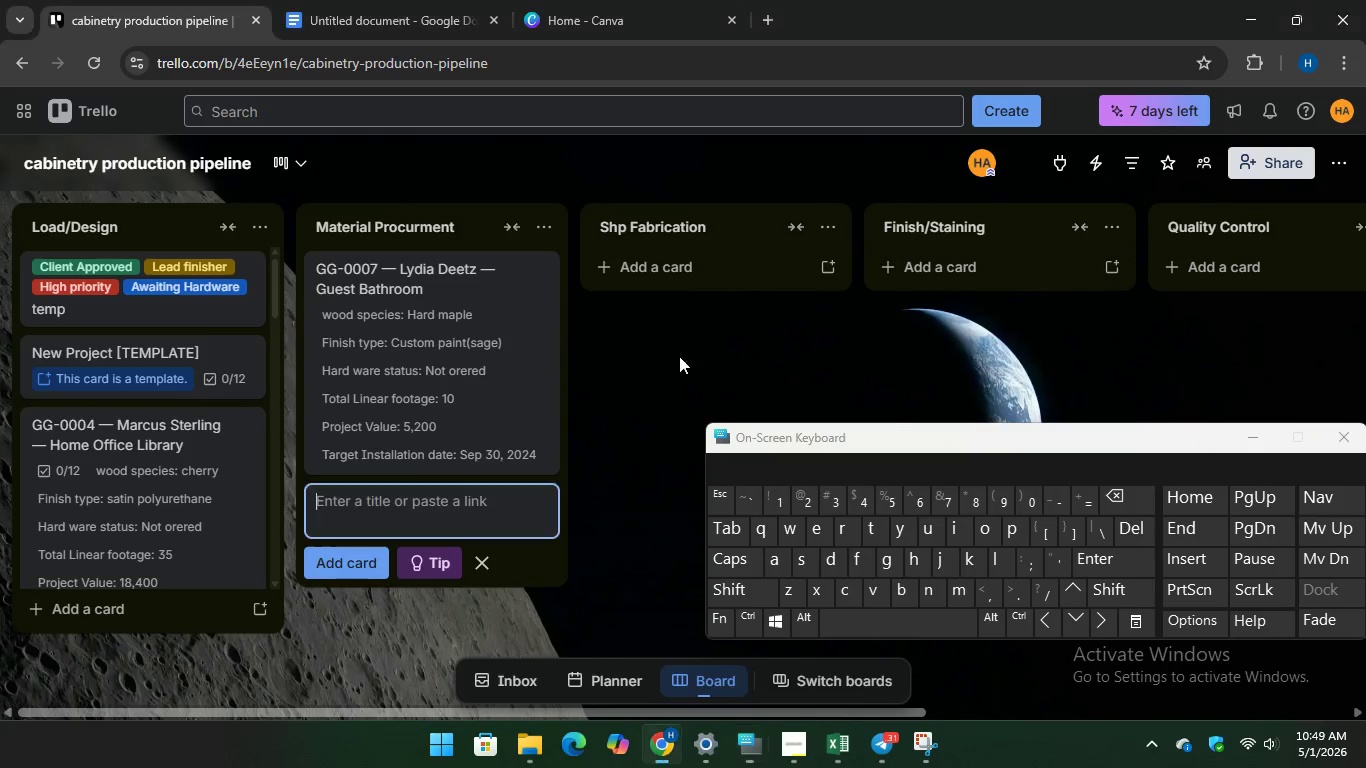 
left_click([349, 0])
 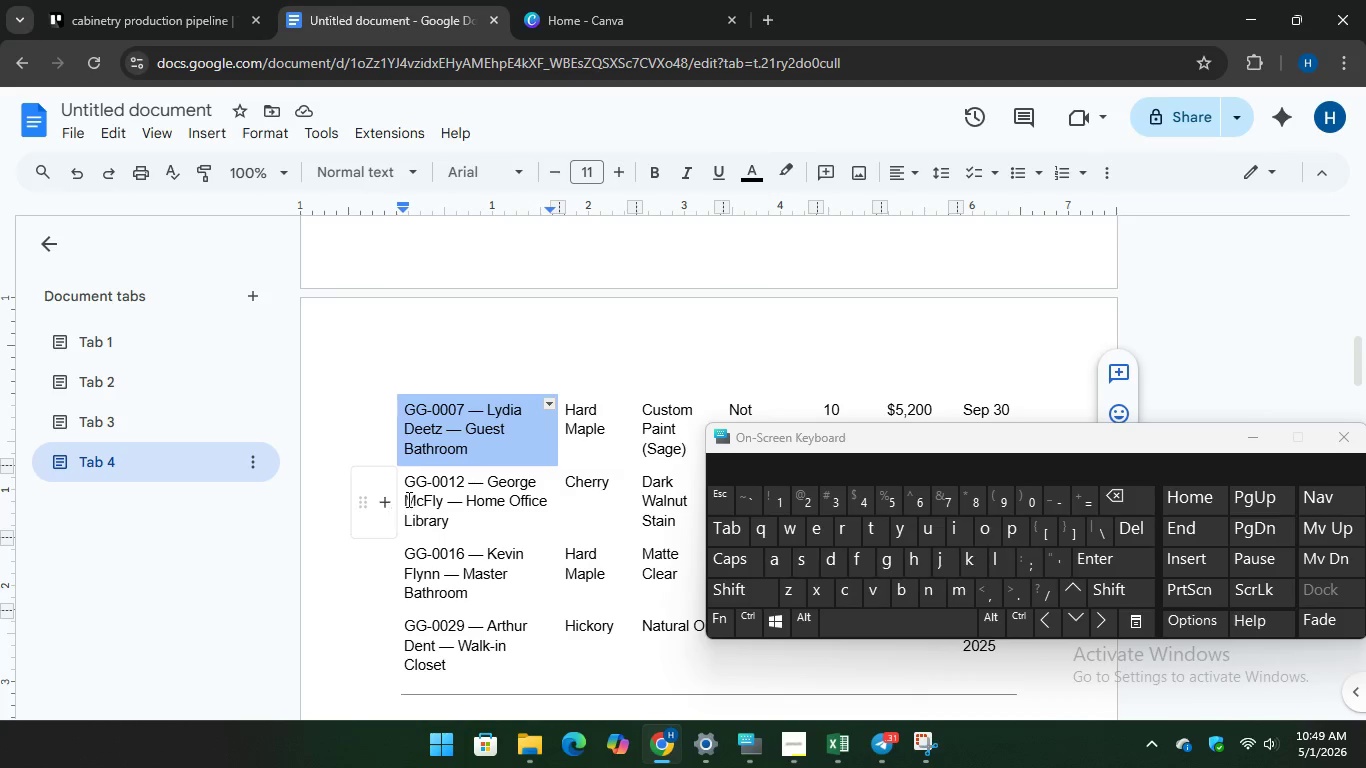 
left_click_drag(start_coordinate=[403, 480], to_coordinate=[466, 525])
 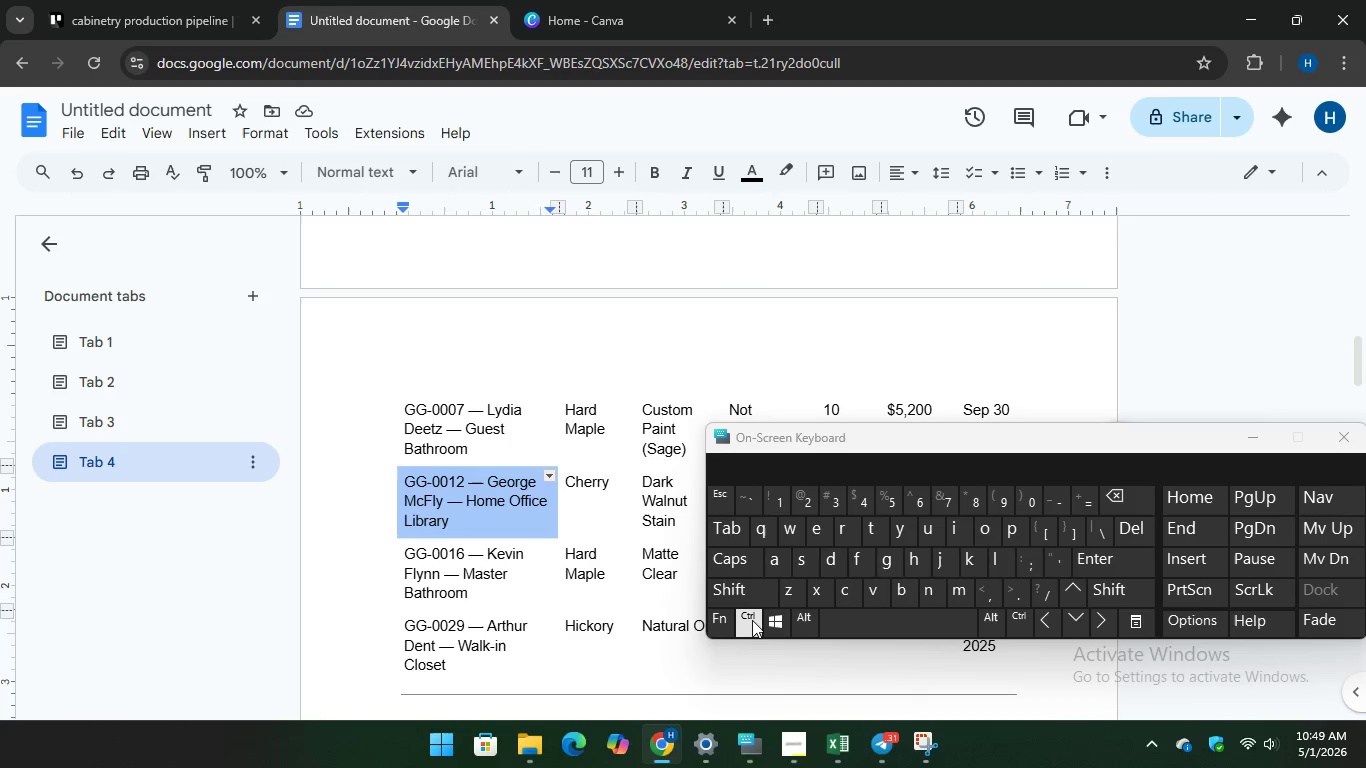 
key(Control+C)
 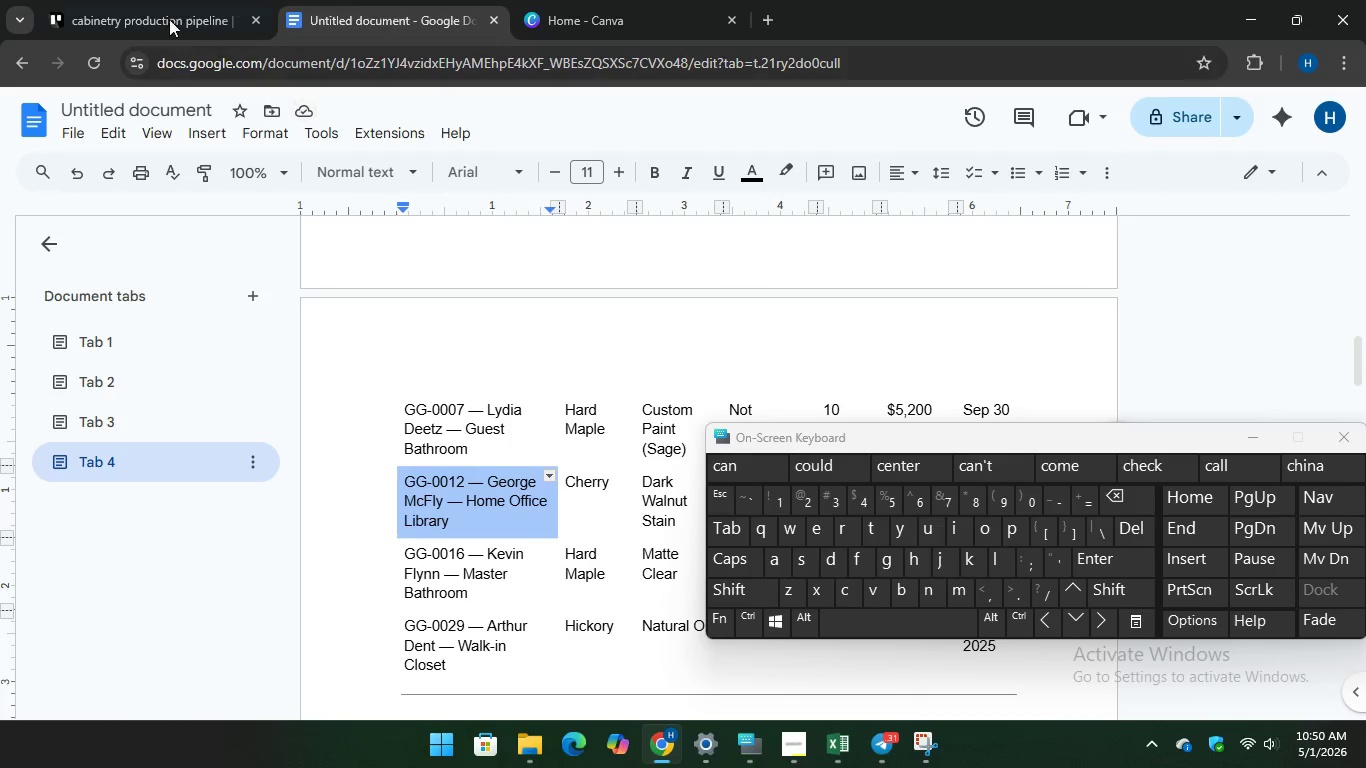 
left_click([154, 1])
 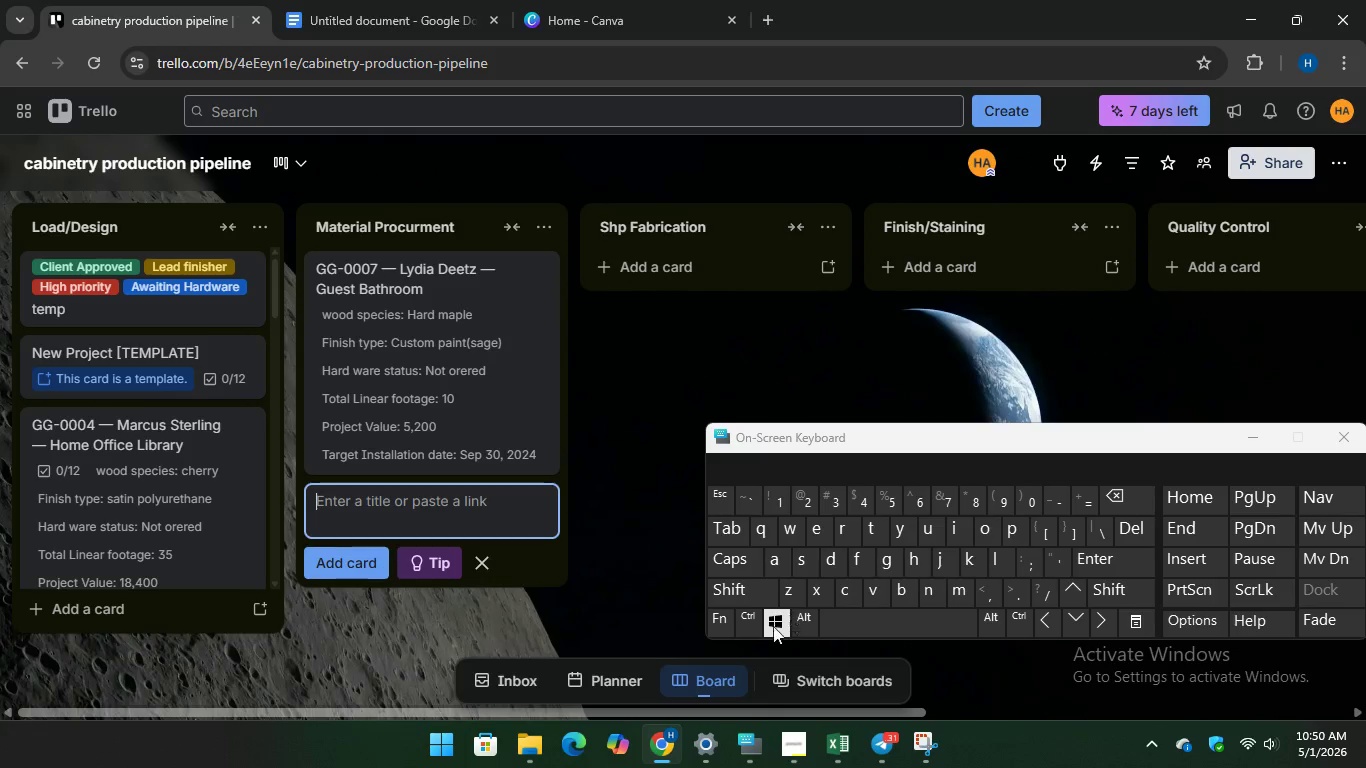 
key(Control+V)
 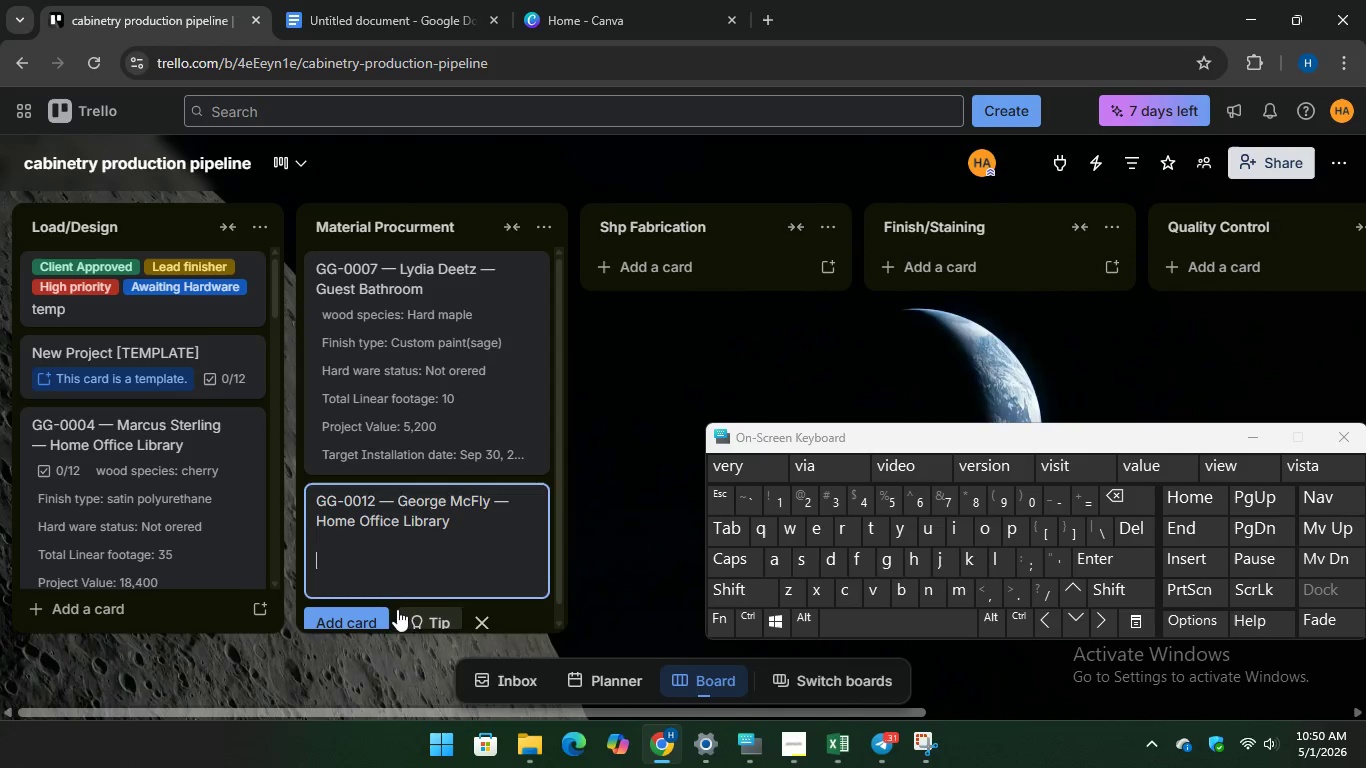 
scroll: coordinate [420, 537], scroll_direction: down, amount: 1.0
 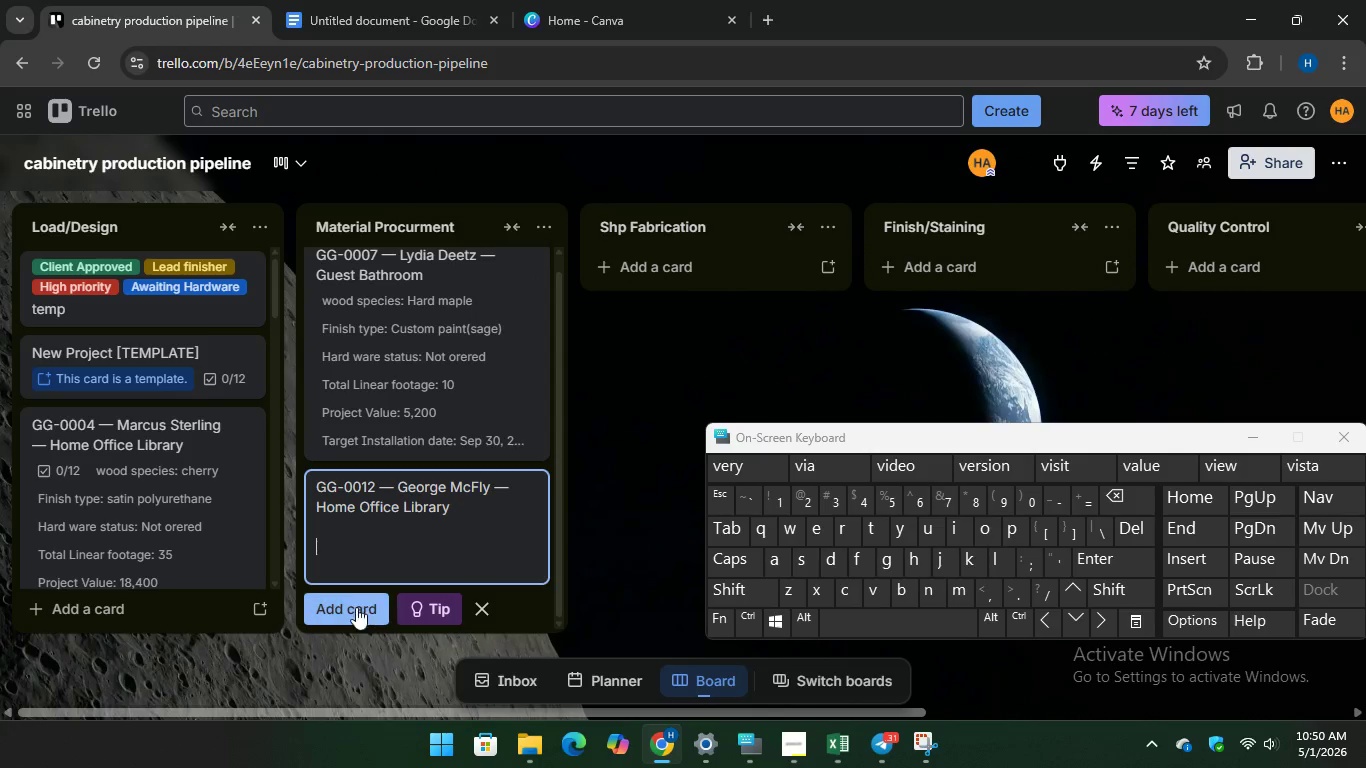 
left_click([350, 612])
 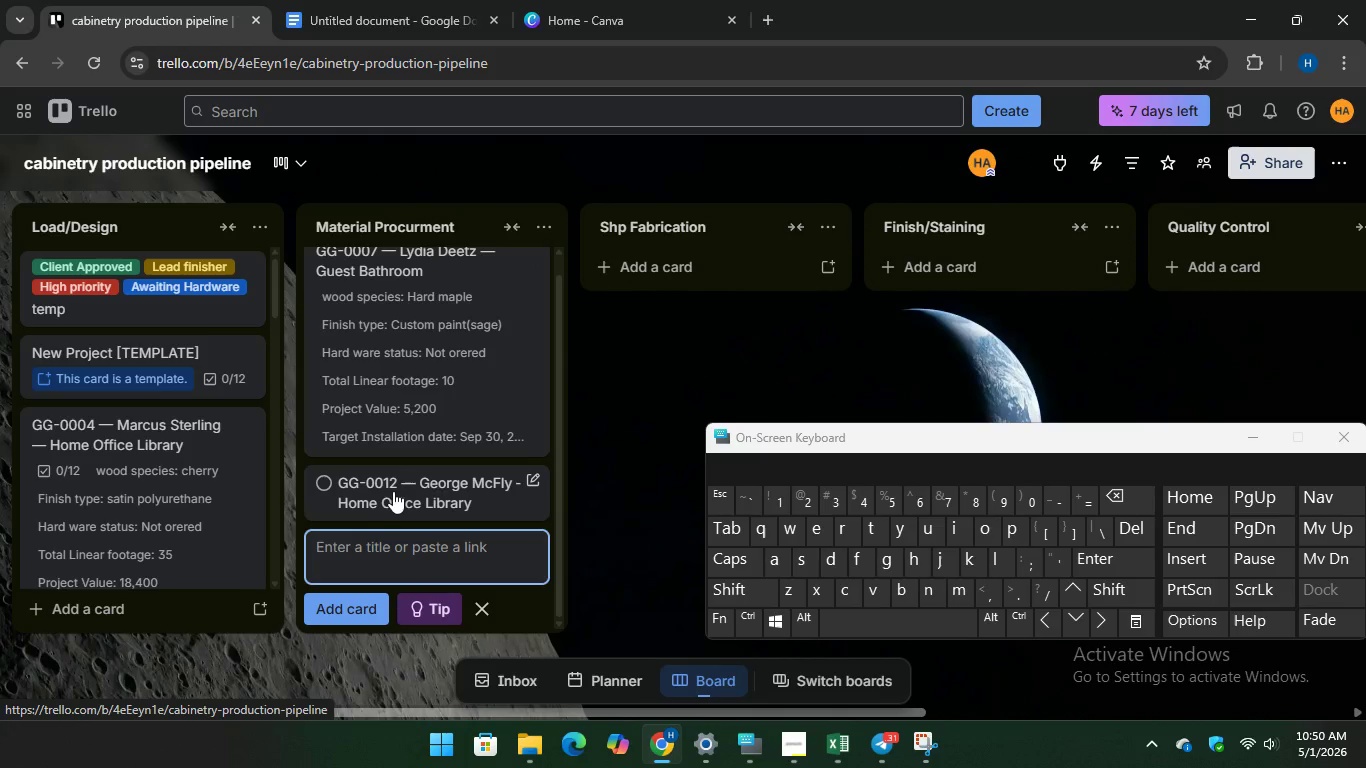 
left_click([394, 489])
 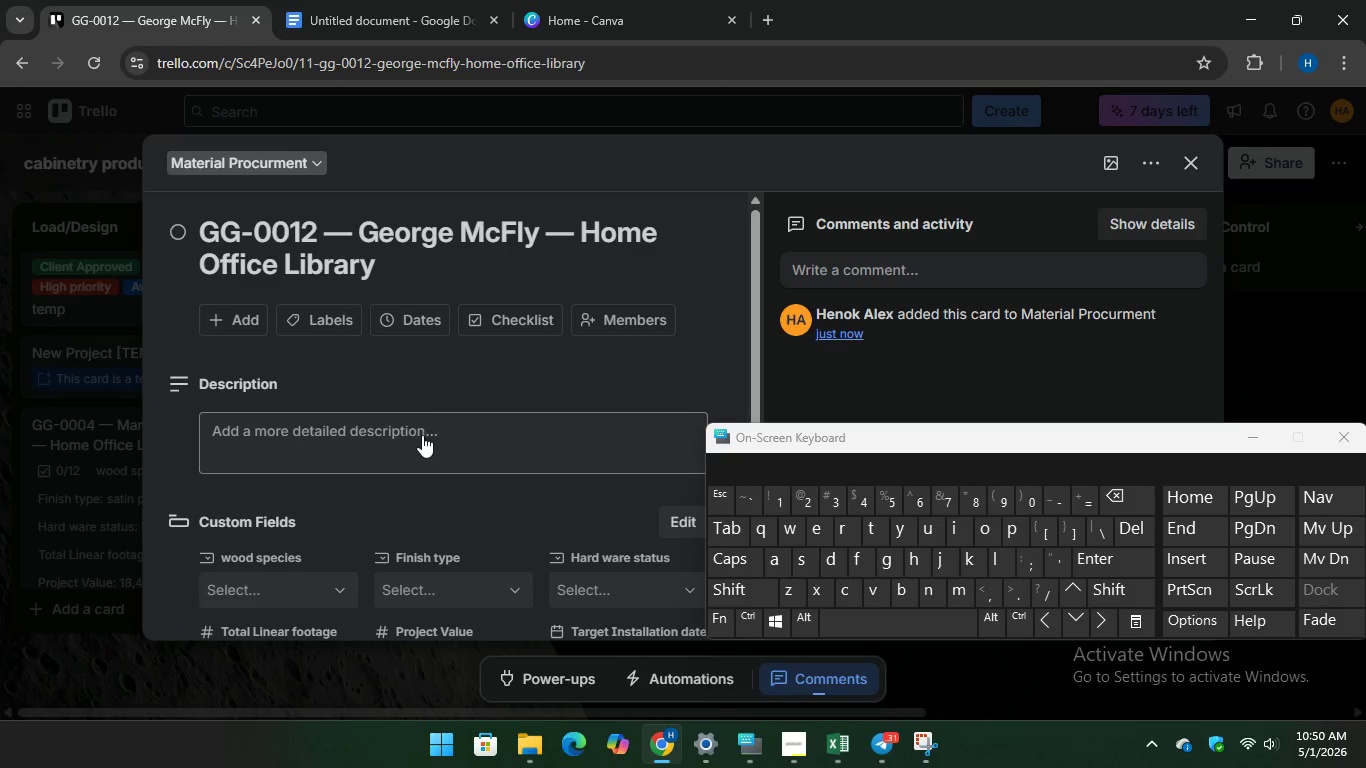 
left_click([358, 23])
 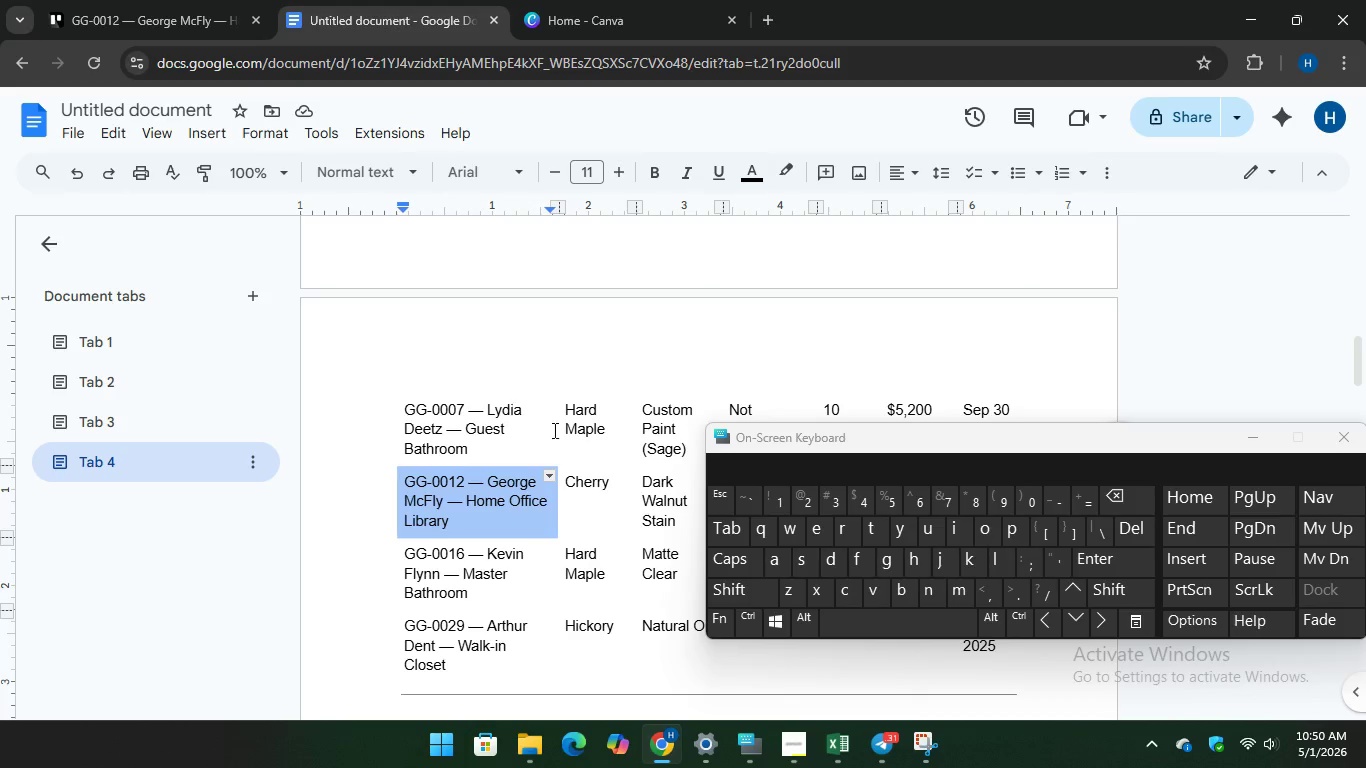 
scroll: coordinate [574, 428], scroll_direction: down, amount: 2.0
 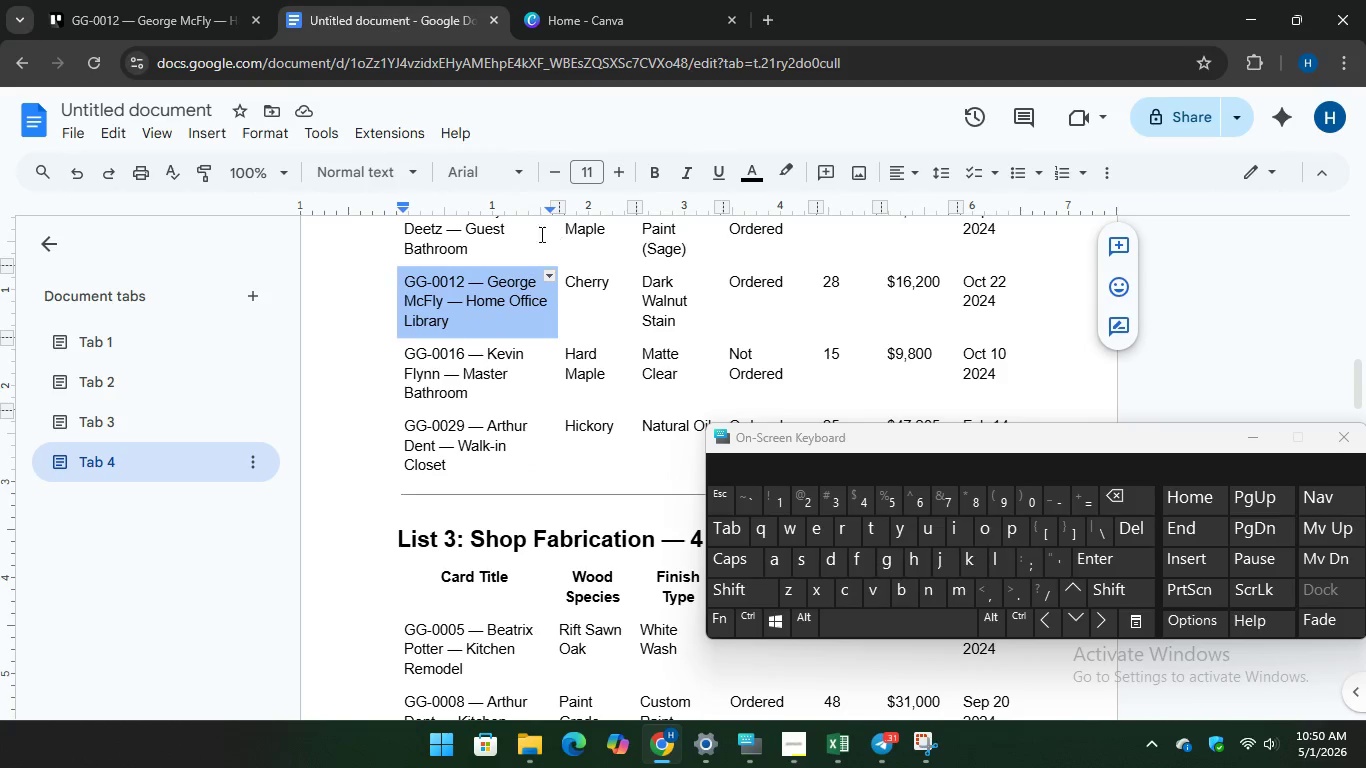 
left_click([179, 18])
 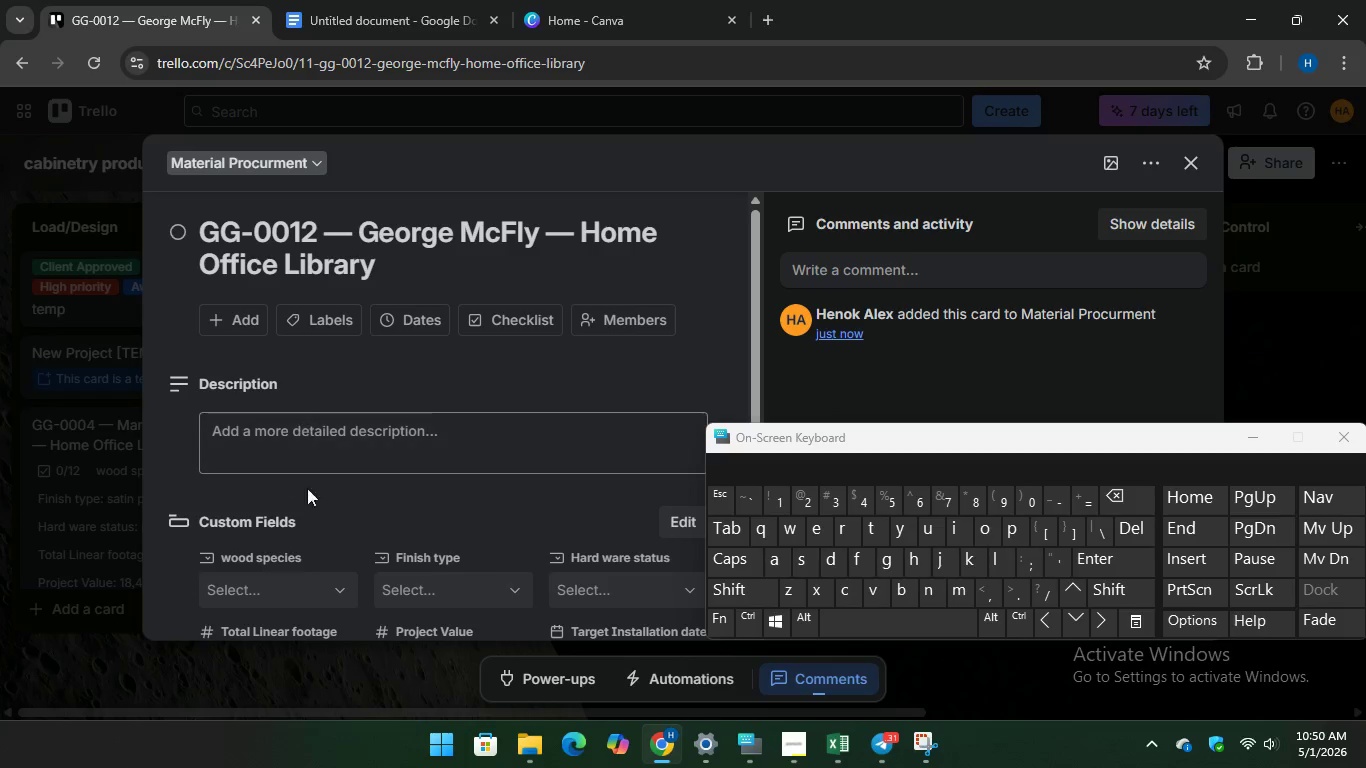 
scroll: coordinate [337, 464], scroll_direction: down, amount: 1.0
 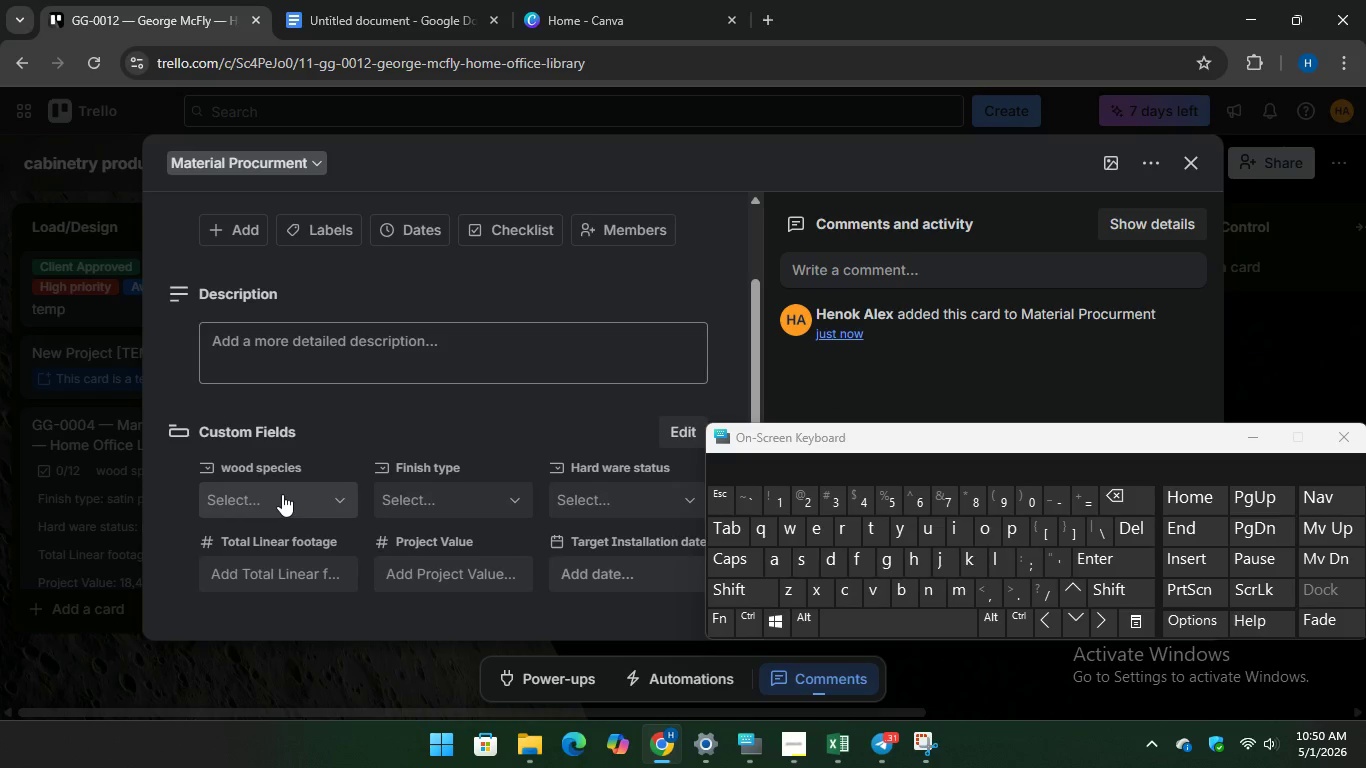 
left_click([282, 494])
 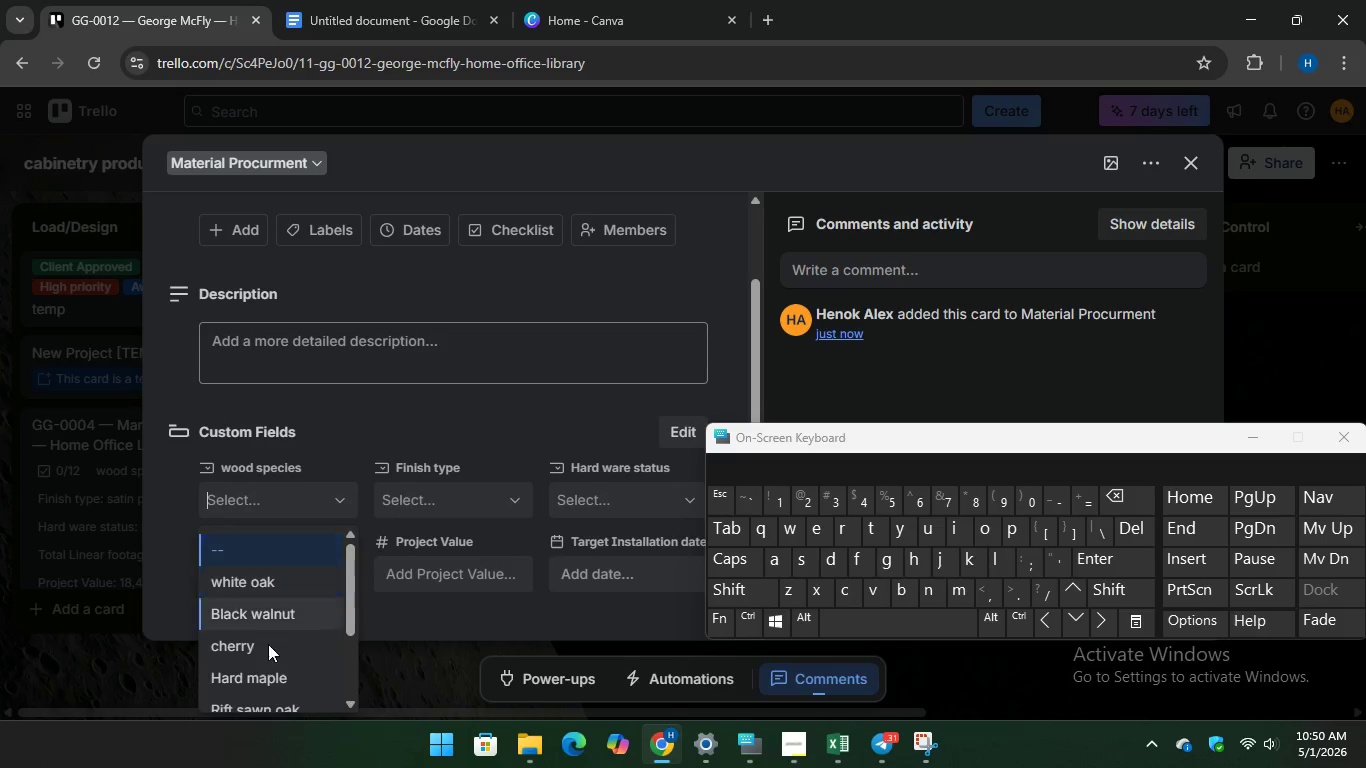 
left_click([258, 652])
 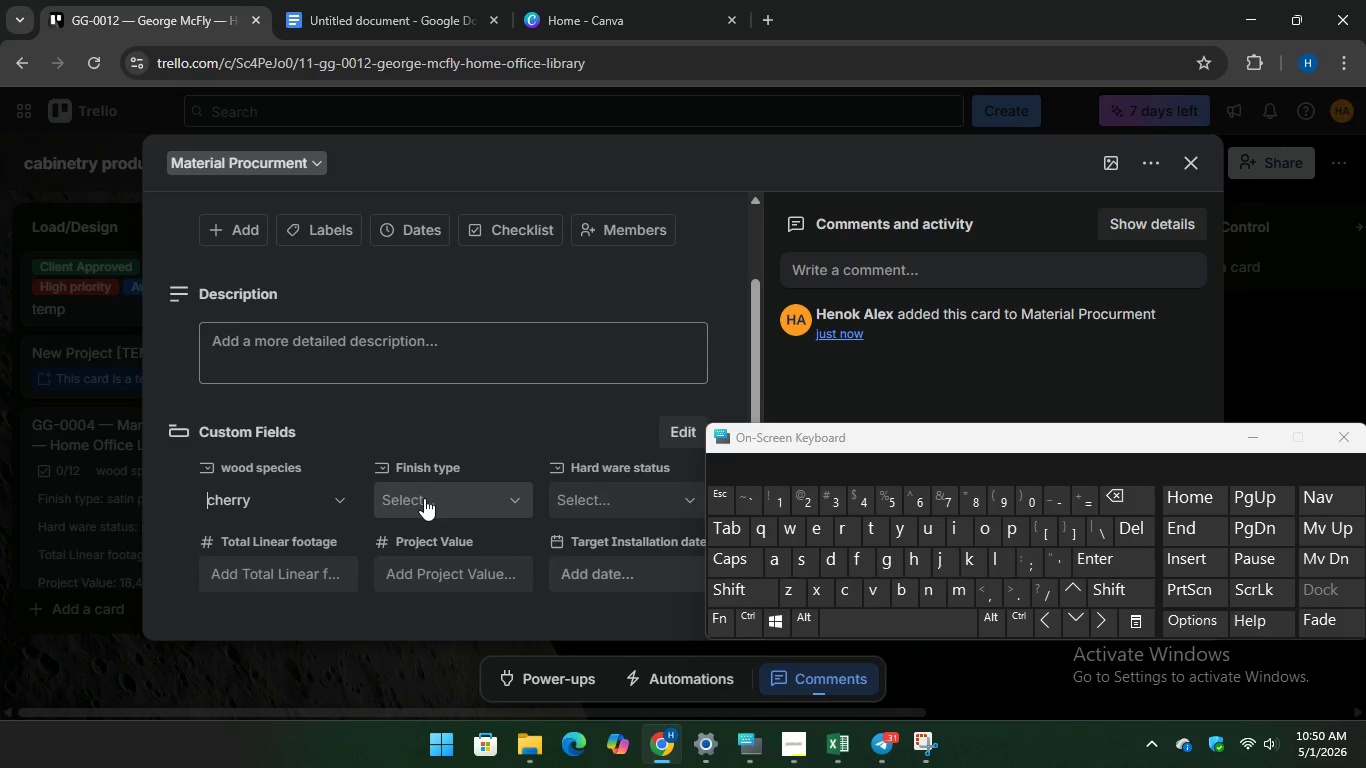 
left_click([424, 498])
 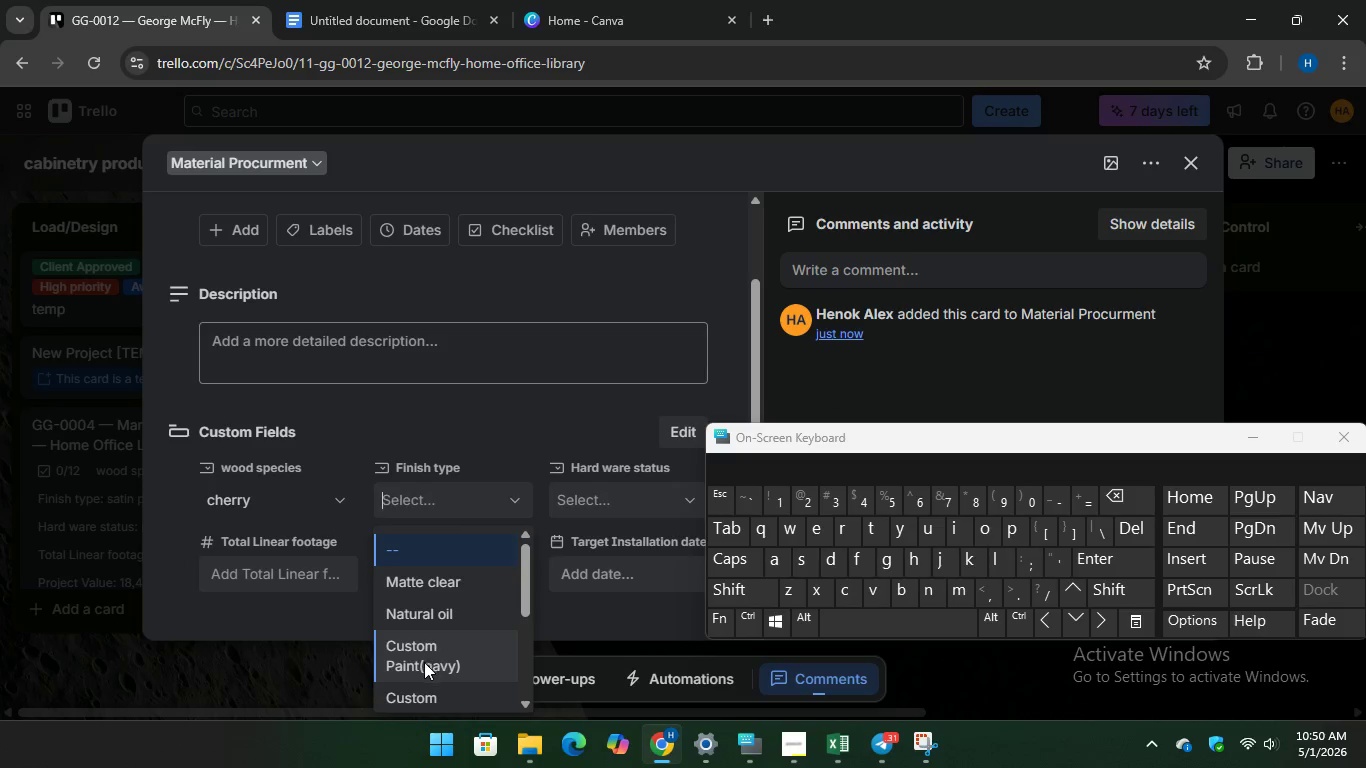 
scroll: coordinate [436, 654], scroll_direction: down, amount: 3.0
 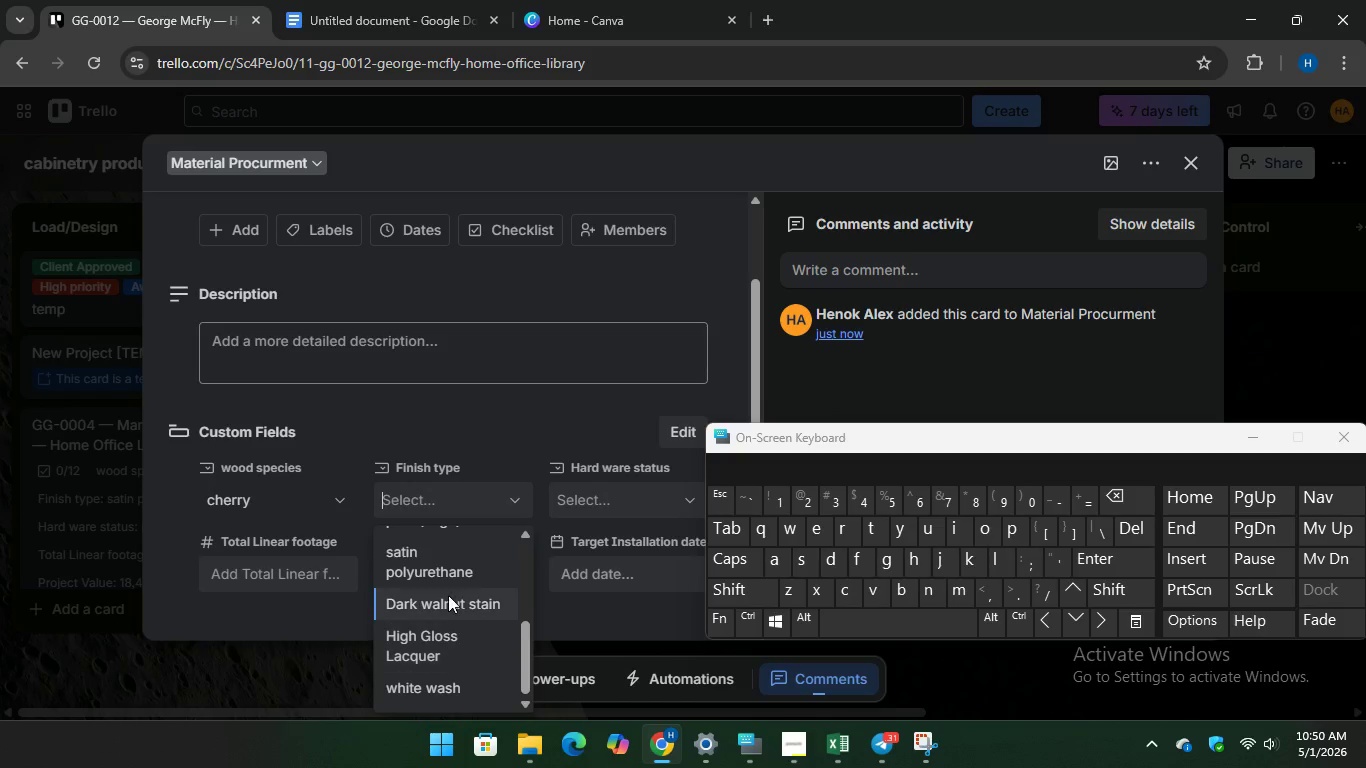 
scroll: coordinate [449, 592], scroll_direction: up, amount: 1.0
 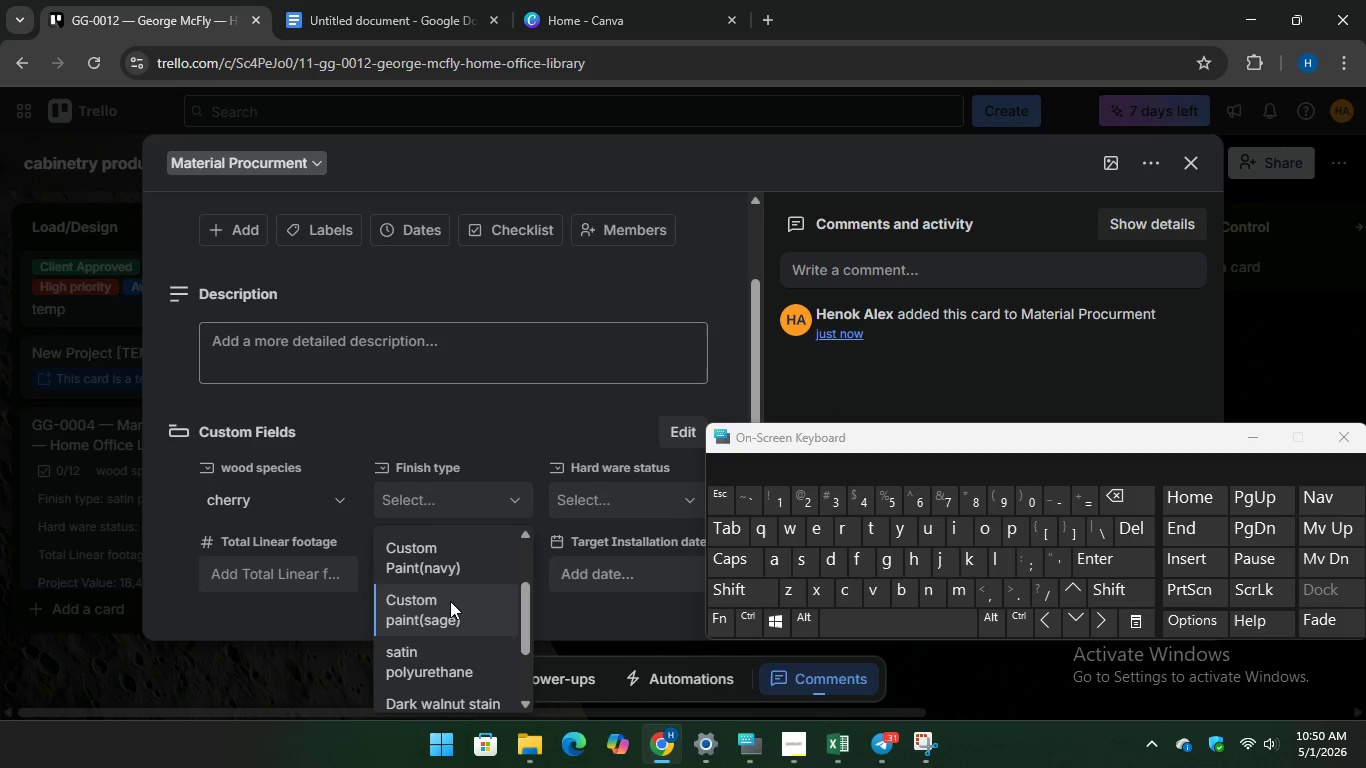 
scroll: coordinate [450, 601], scroll_direction: down, amount: 1.0
 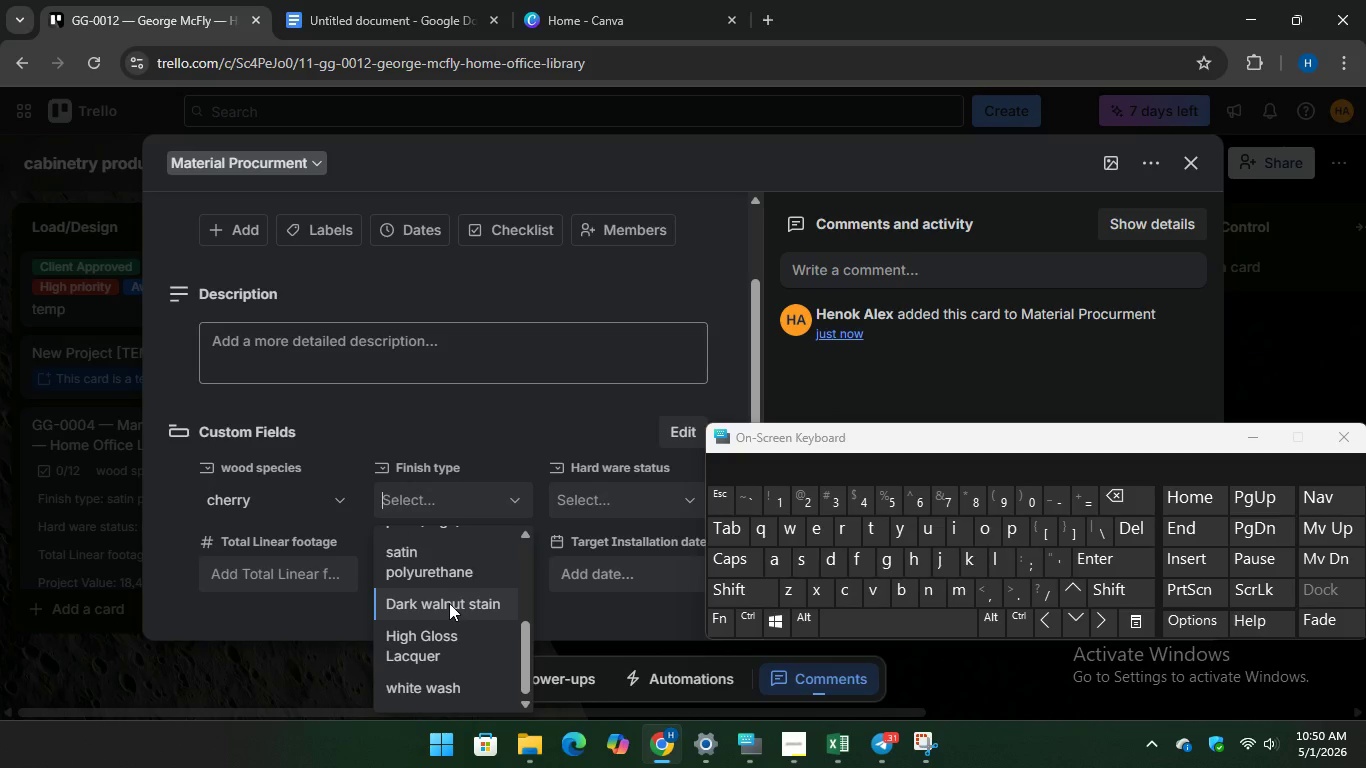 
left_click([449, 603])
 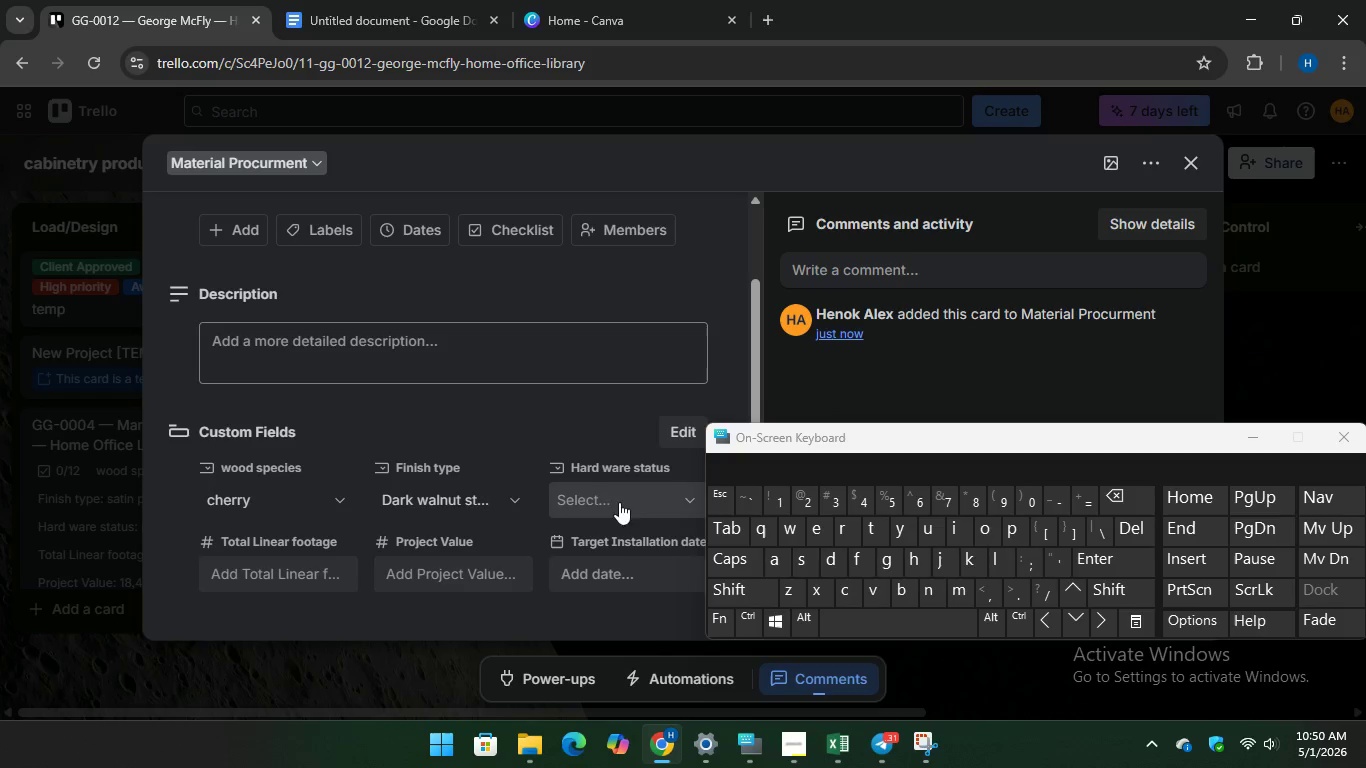 
left_click([618, 501])
 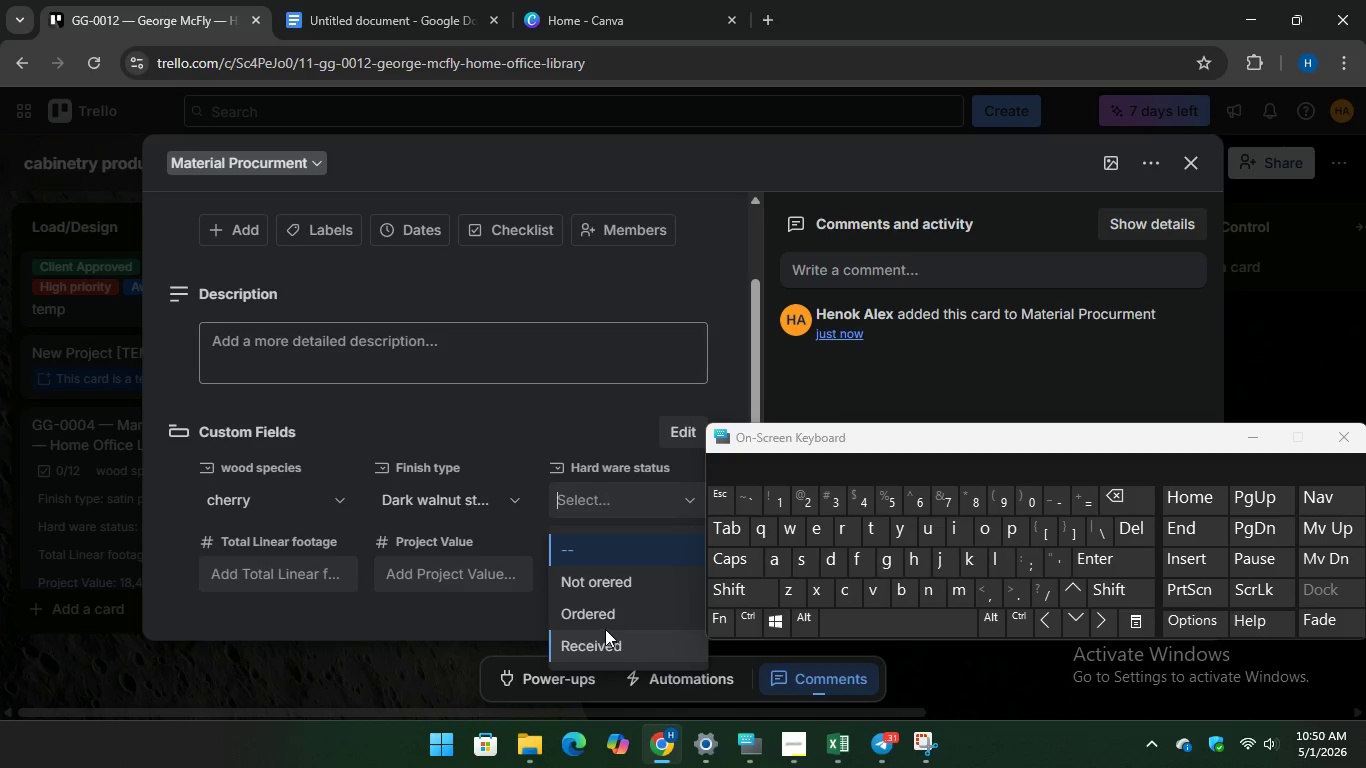 
left_click([605, 620])
 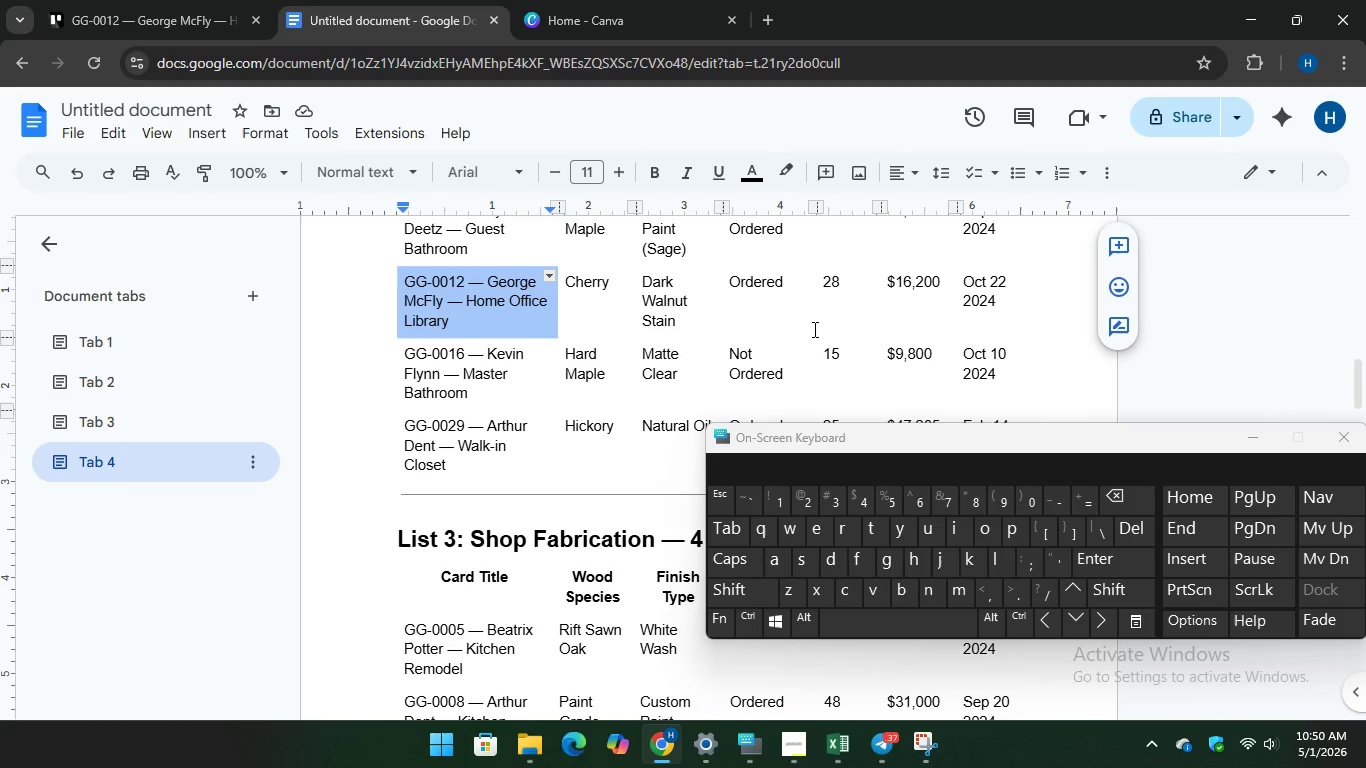 
wait(5.48)
 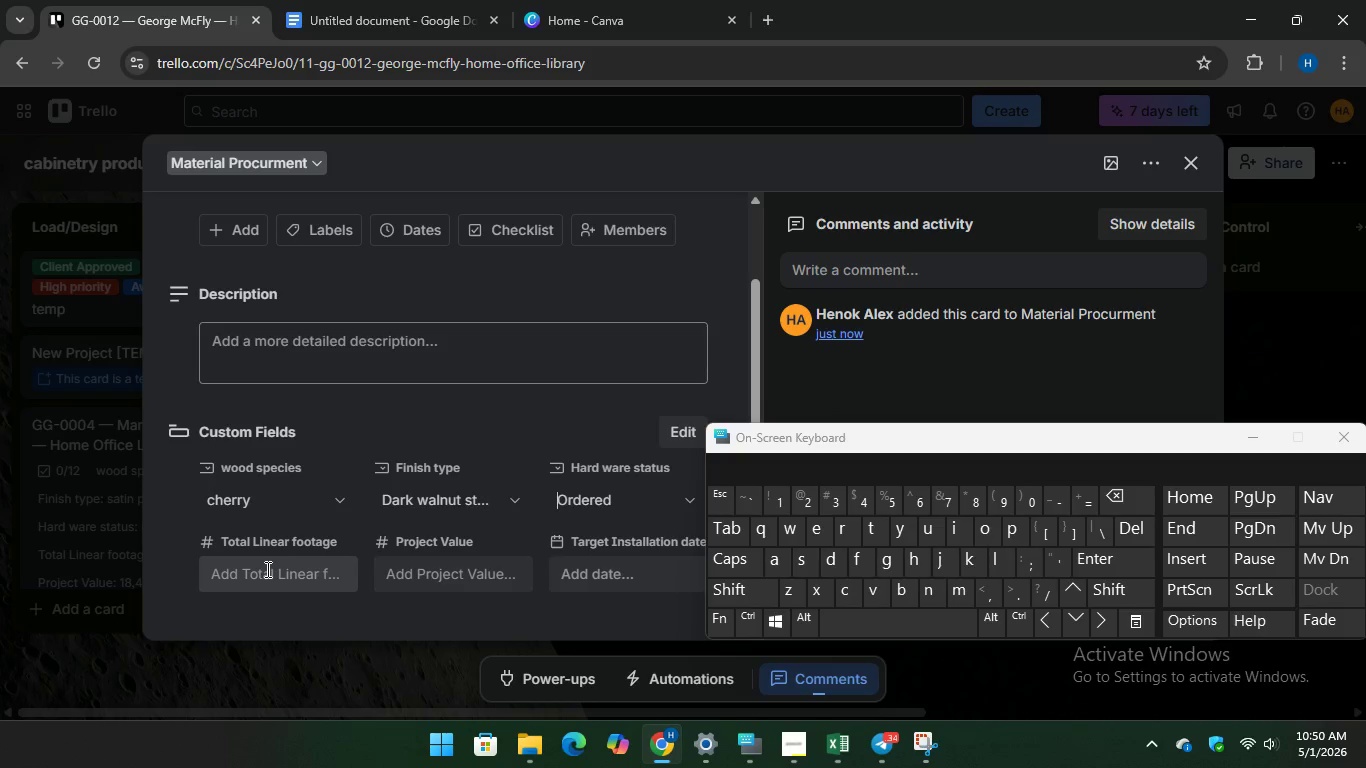 
left_click([168, 5])
 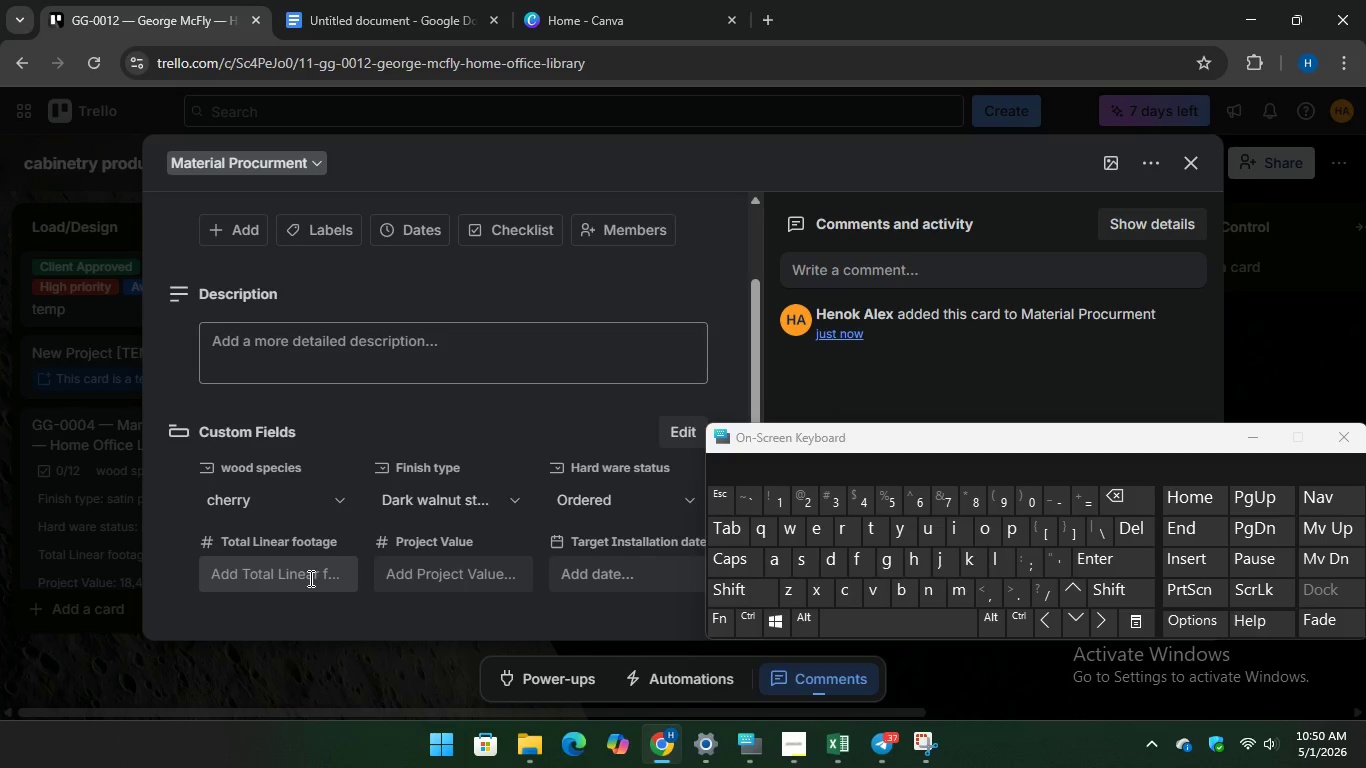 
left_click([309, 578])
 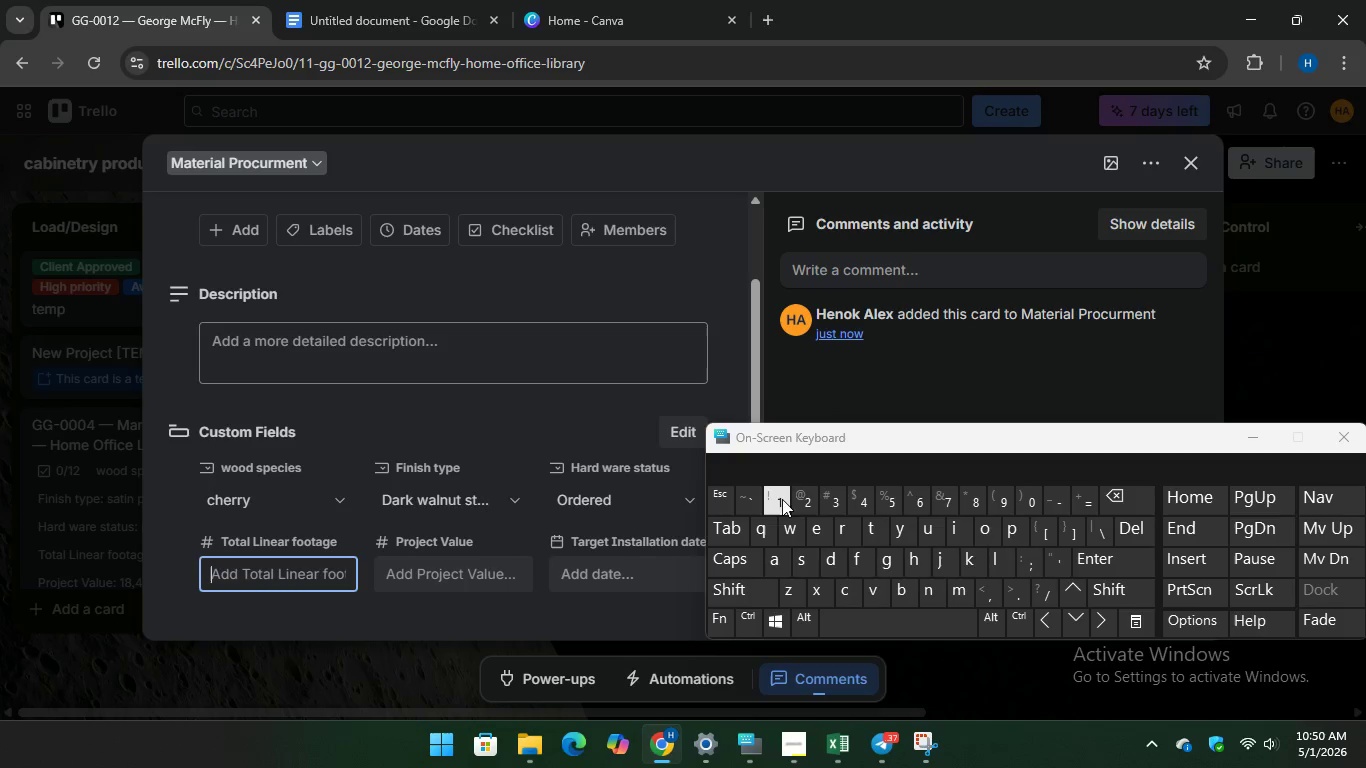 
type(28)
 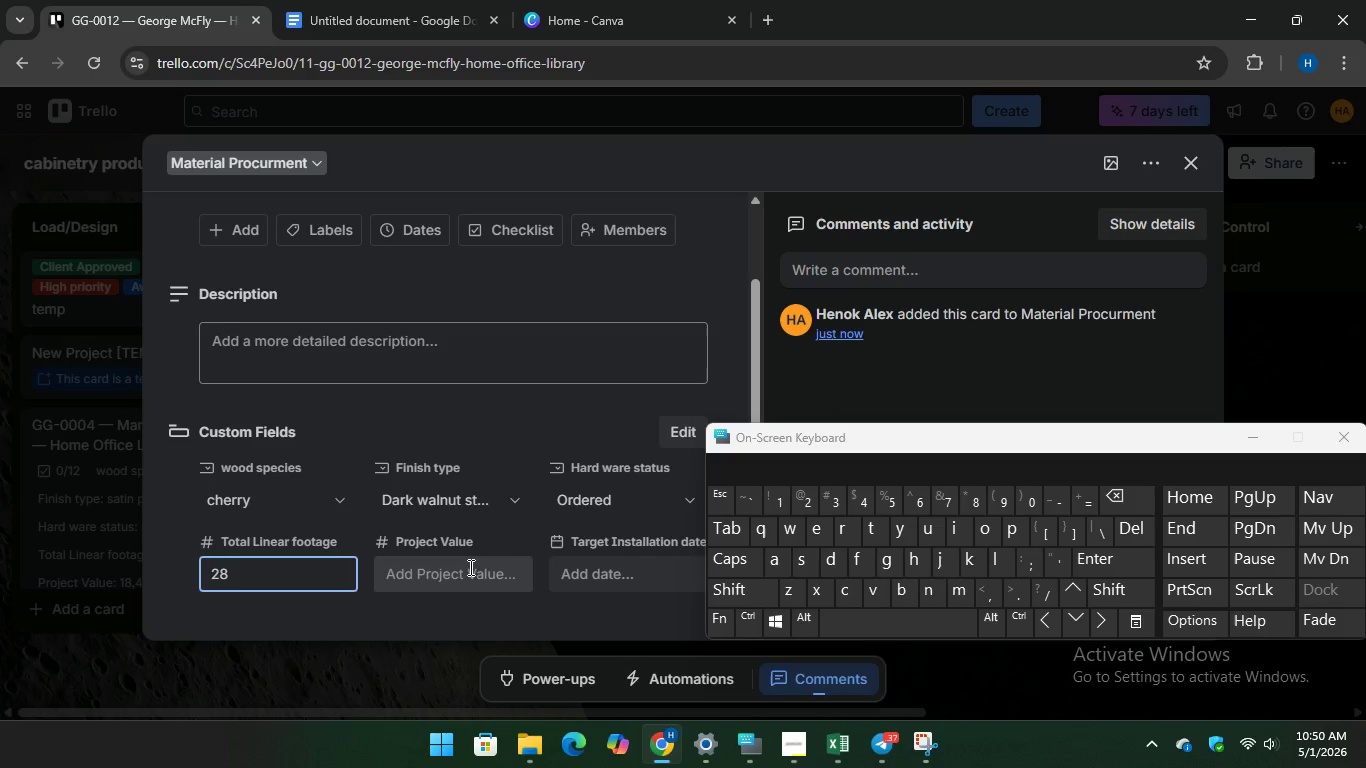 
left_click([469, 567])
 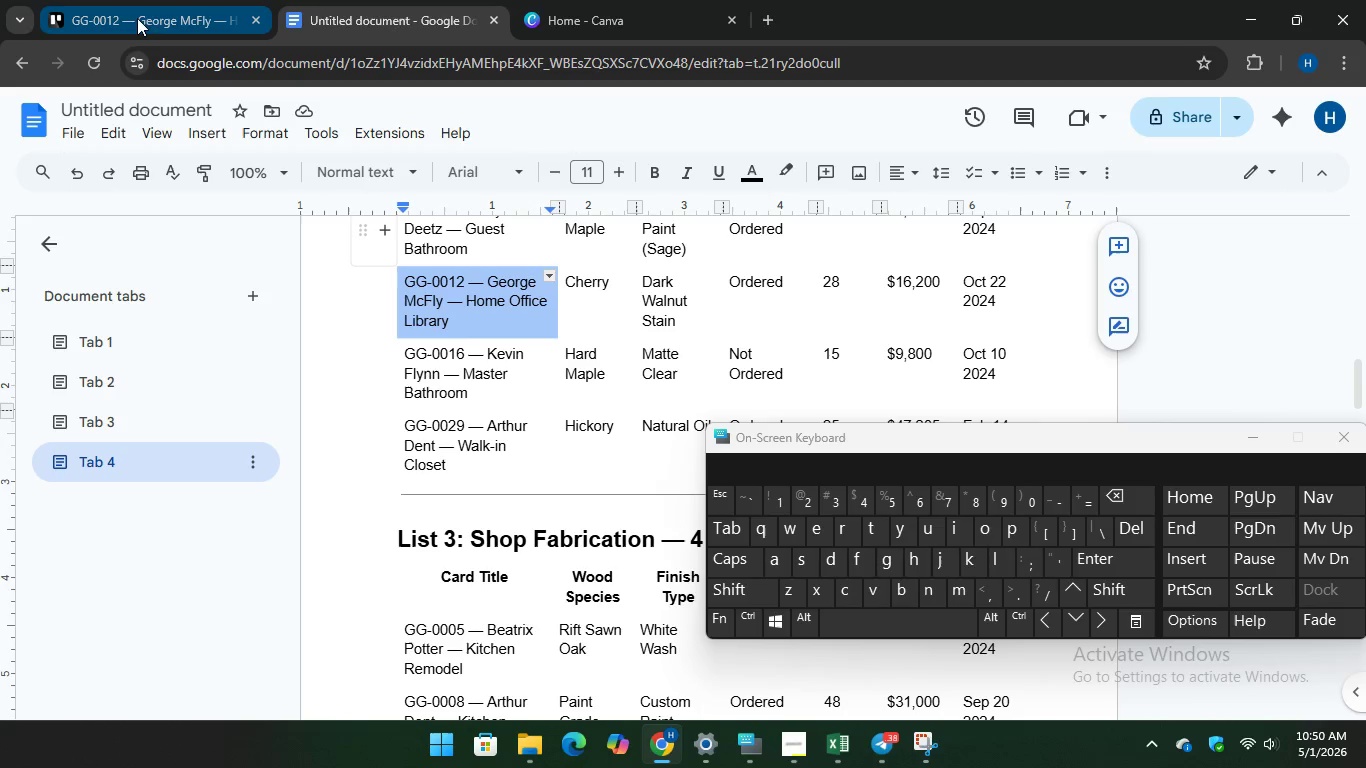 
left_click([124, 14])
 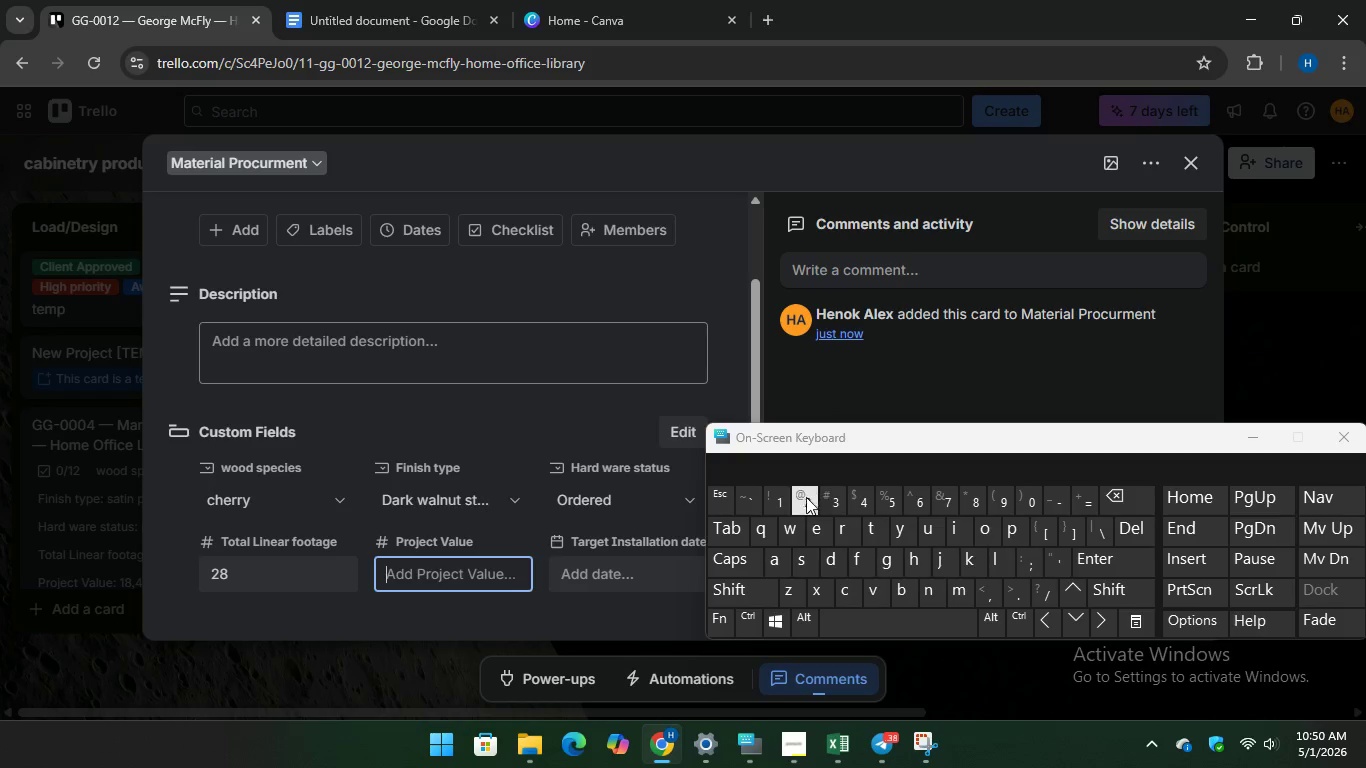 
type(16200)
 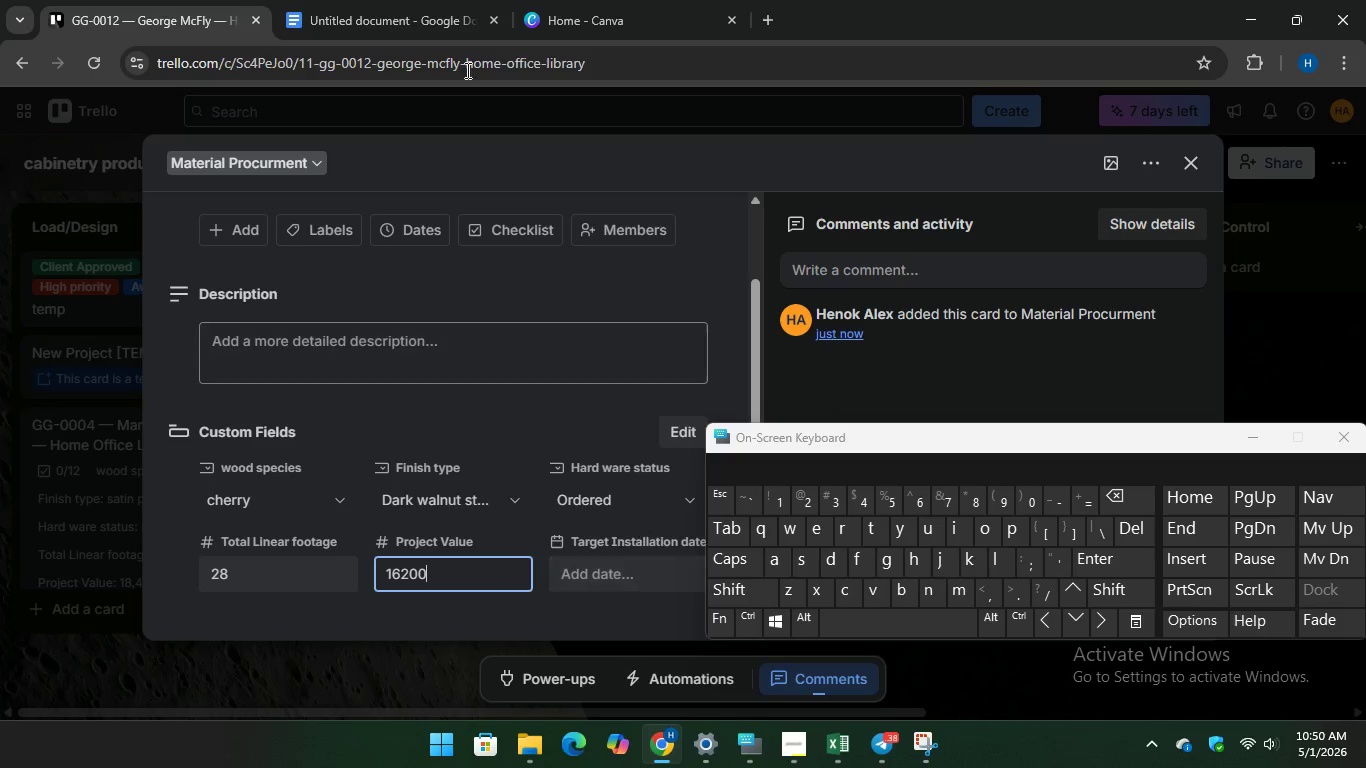 
left_click([408, 0])
 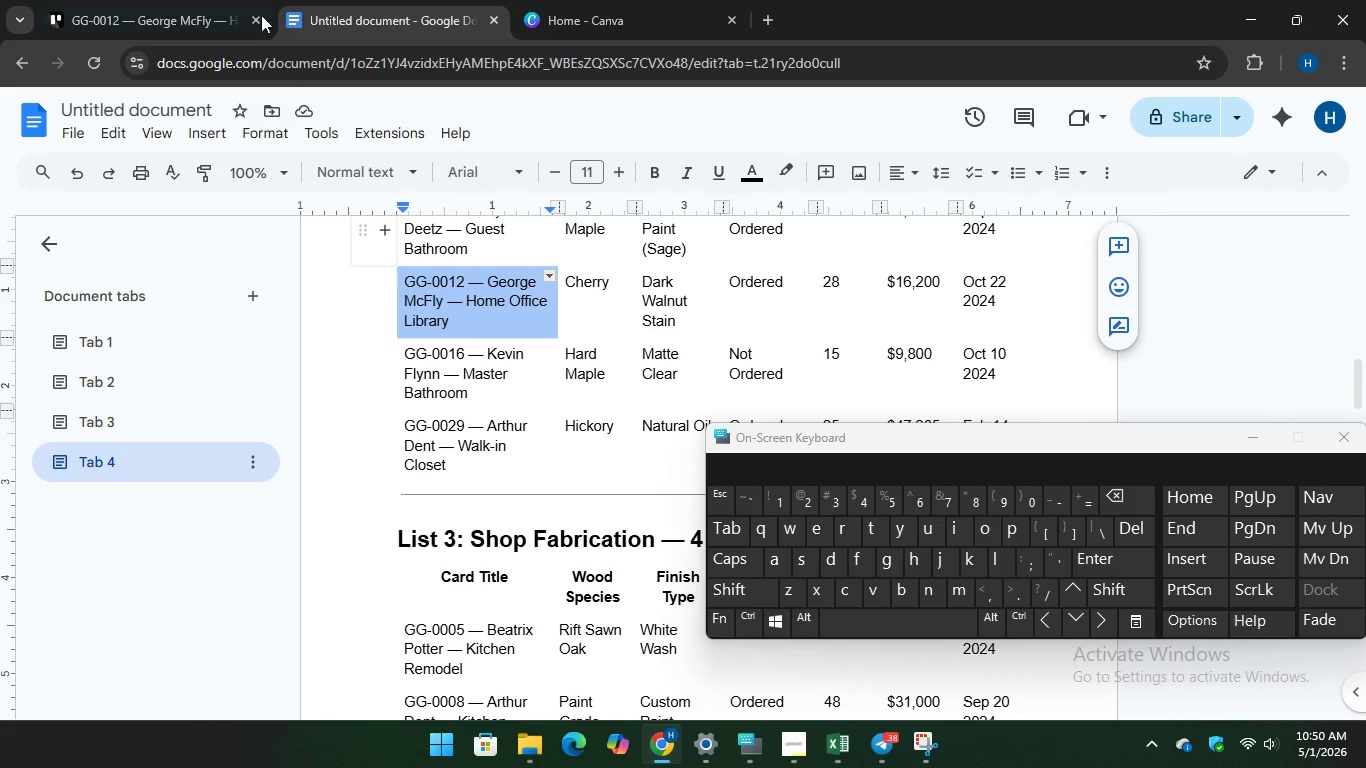 
left_click_drag(start_coordinate=[158, 21], to_coordinate=[163, 23])
 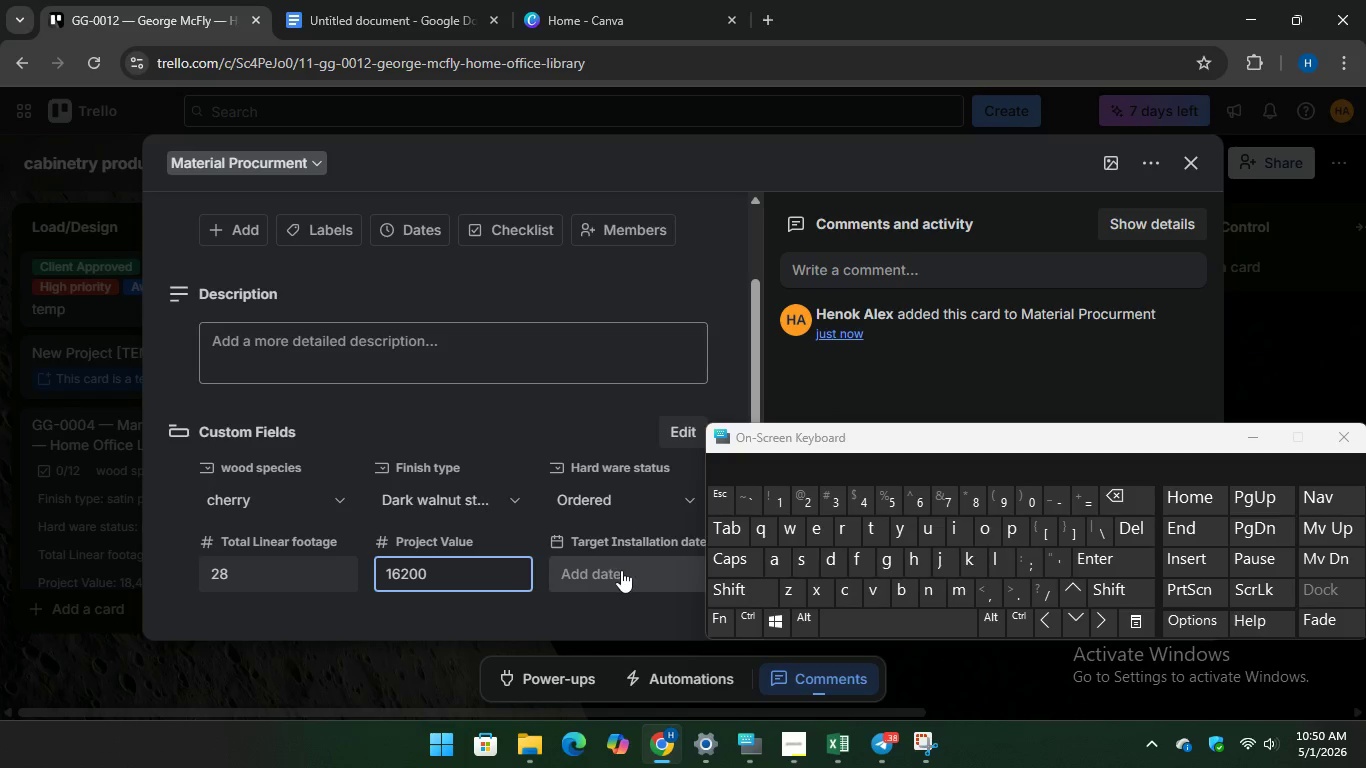 
left_click([621, 571])
 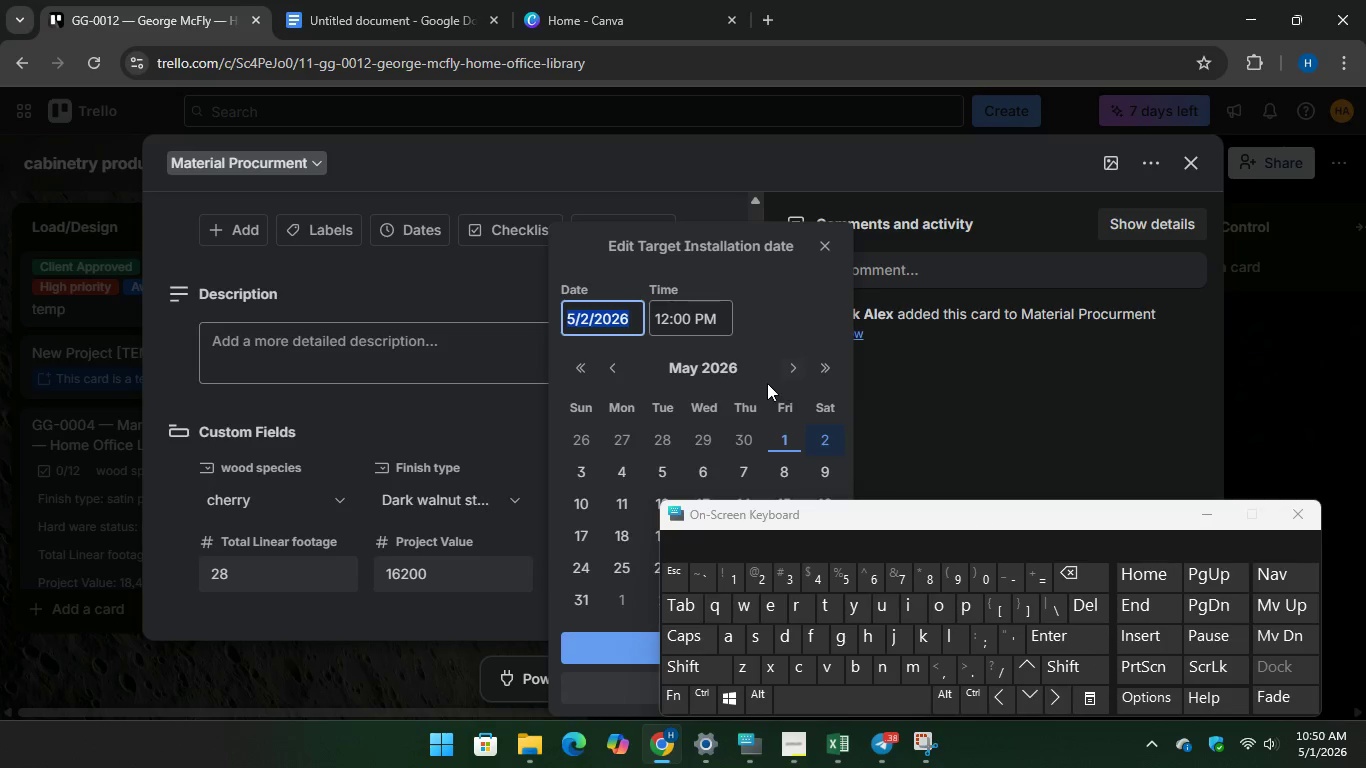 
double_click([584, 362])
 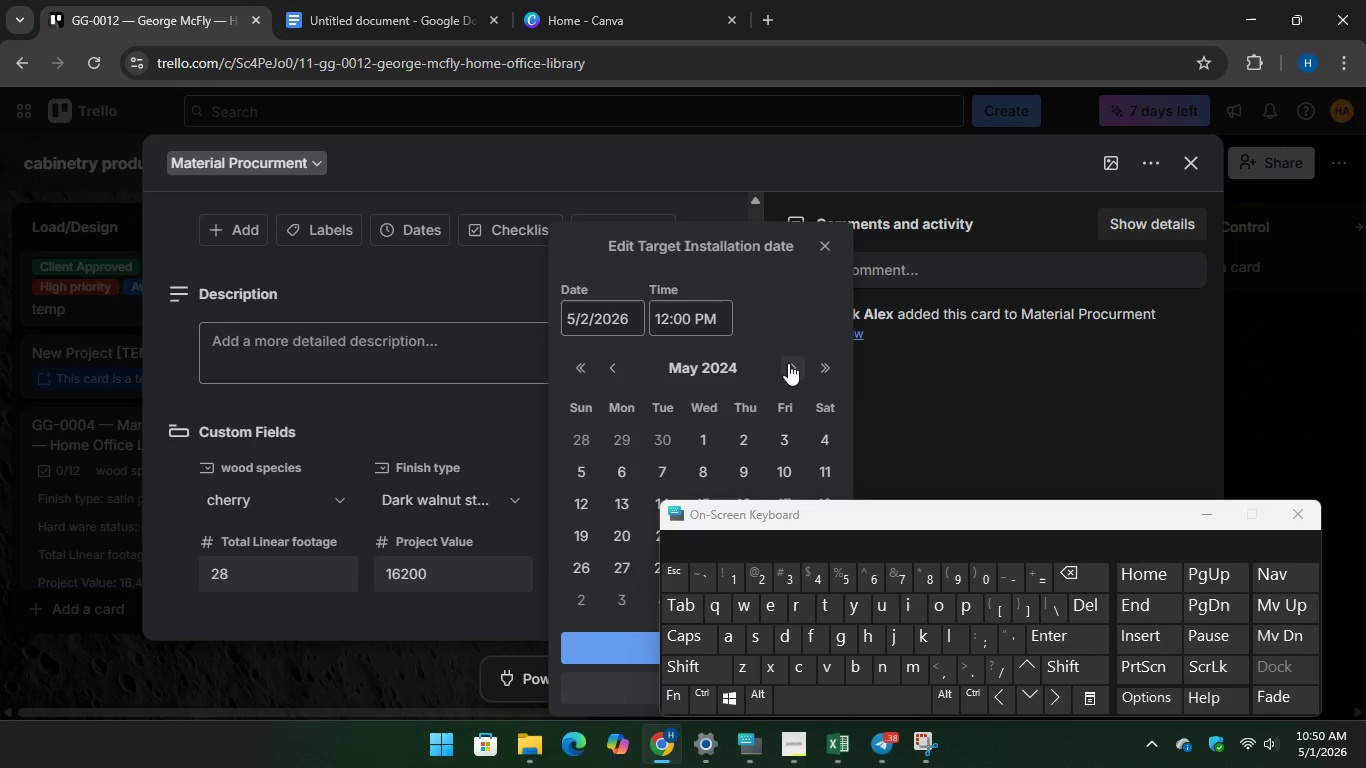 
double_click([789, 363])
 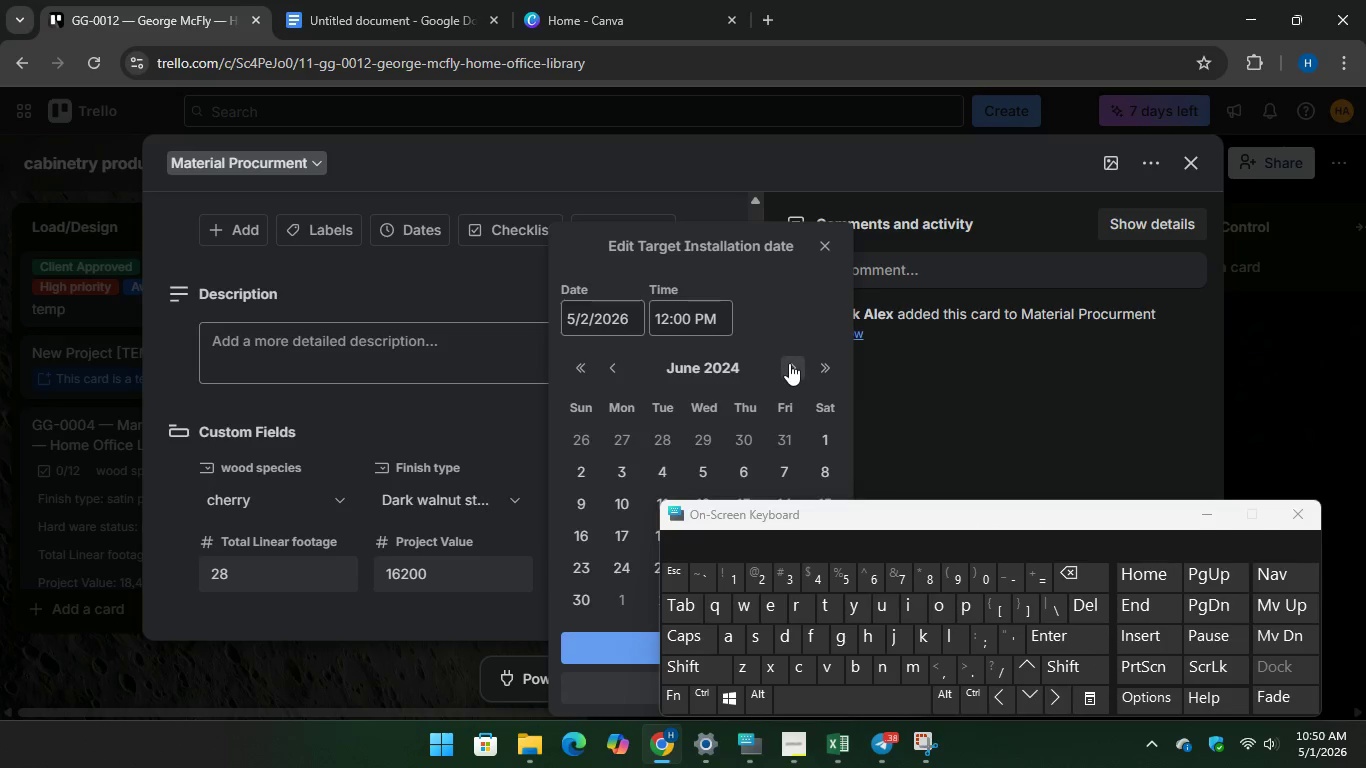 
triple_click([789, 363])
 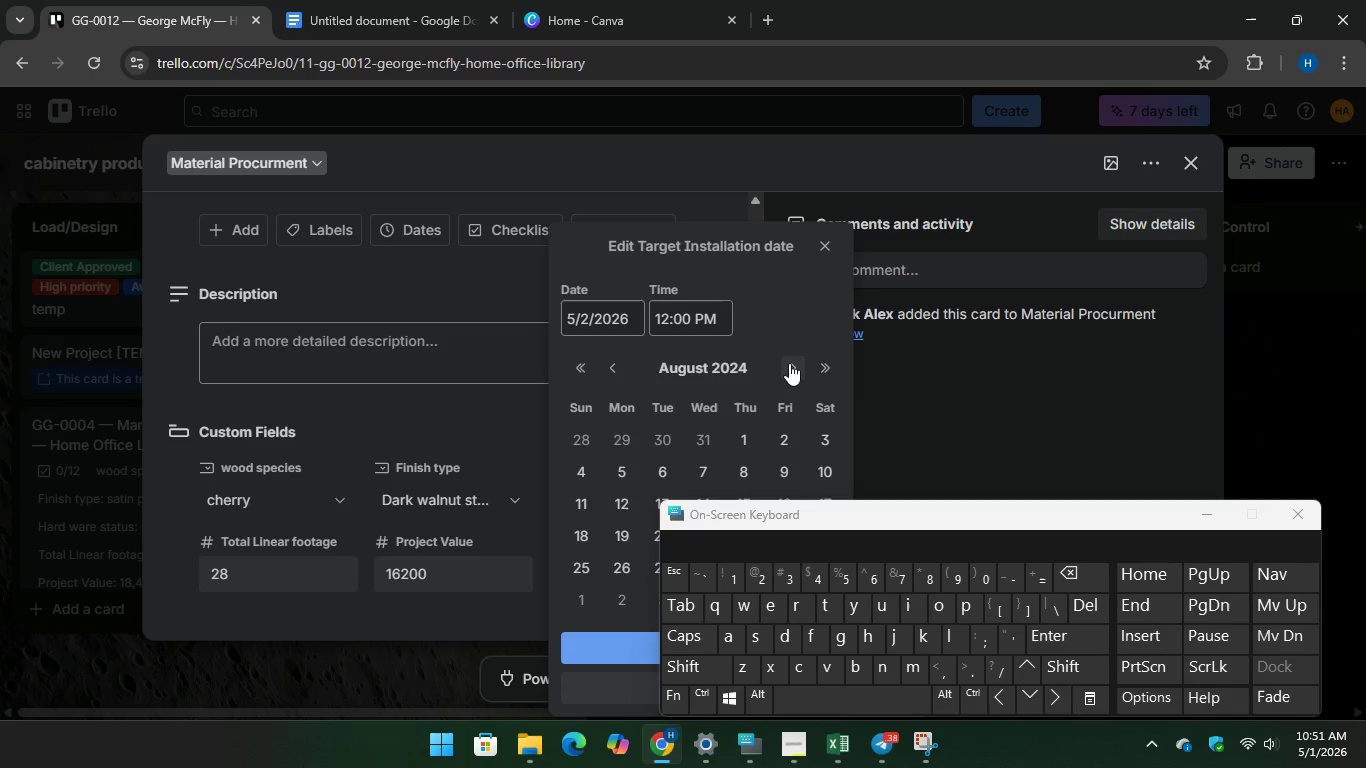 
double_click([789, 363])
 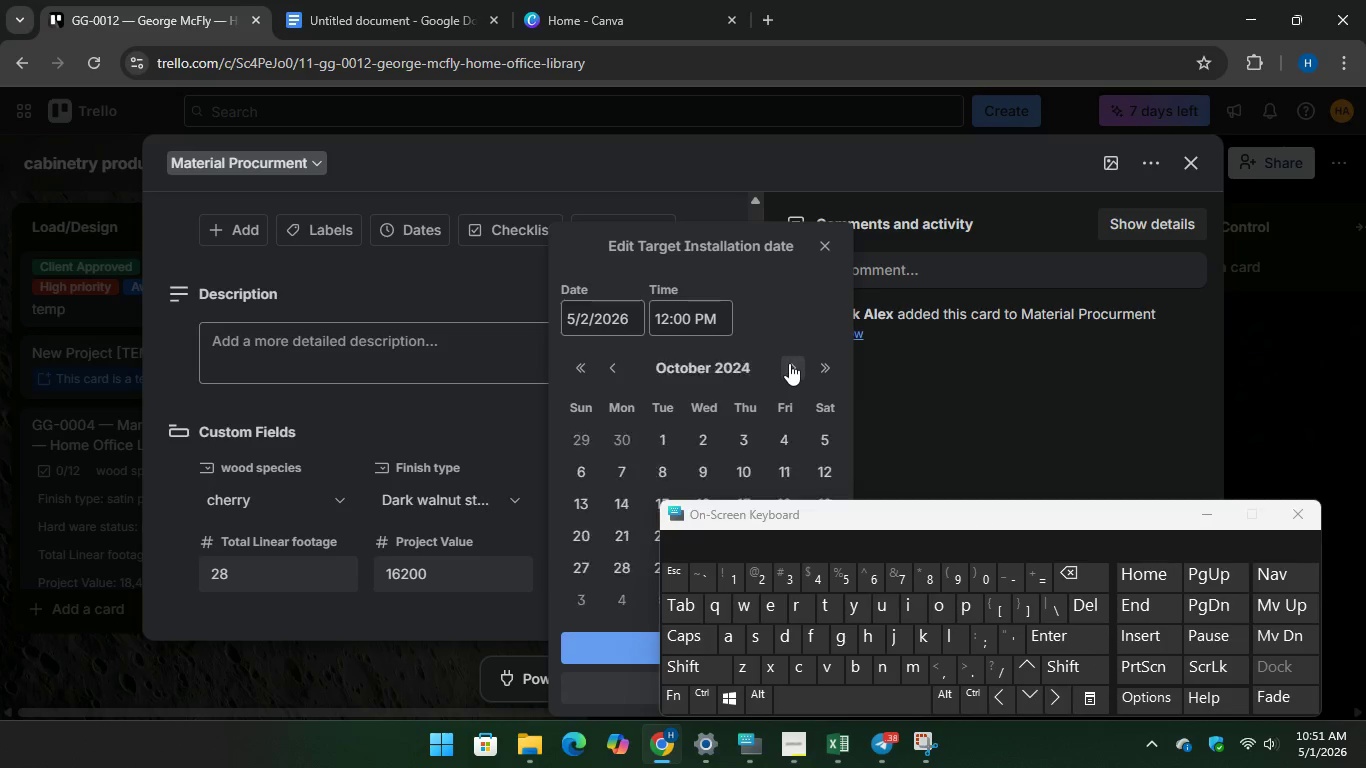 
triple_click([789, 363])
 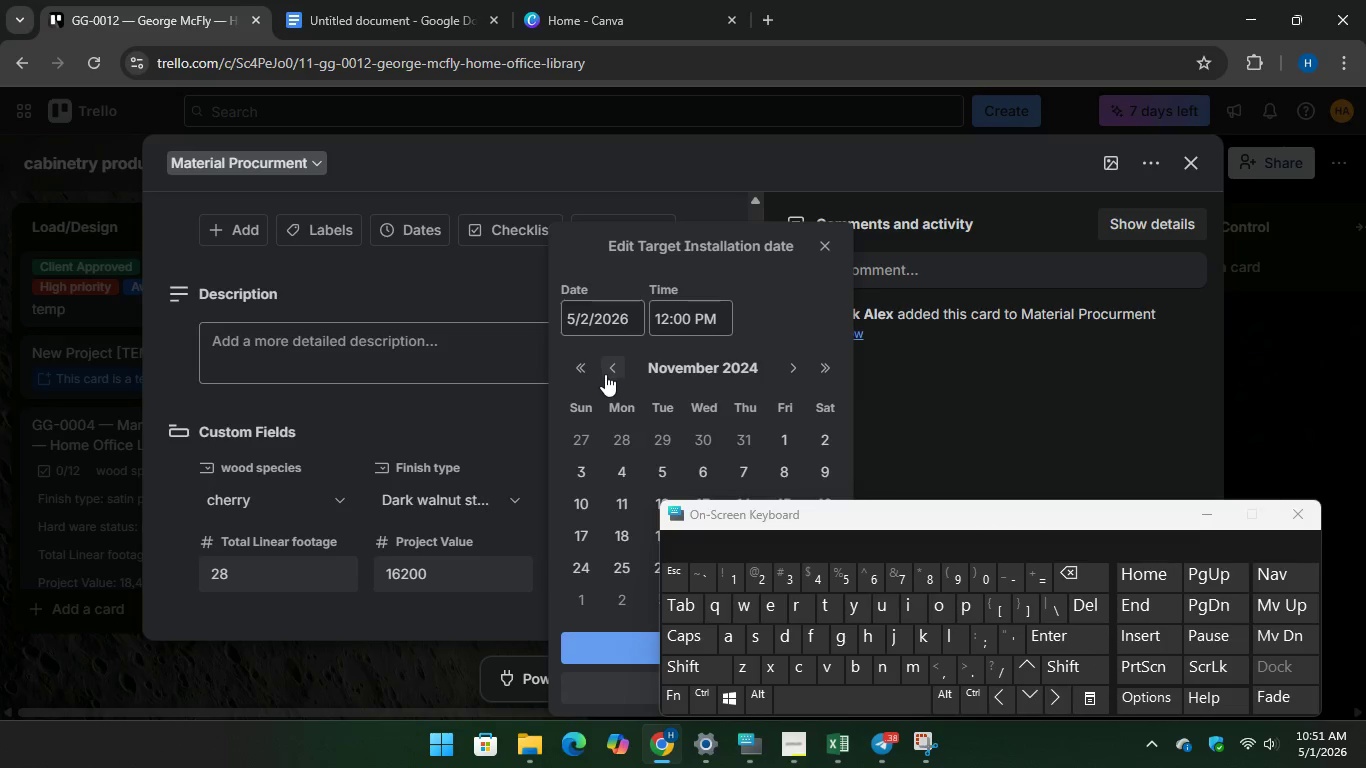 
left_click([605, 372])
 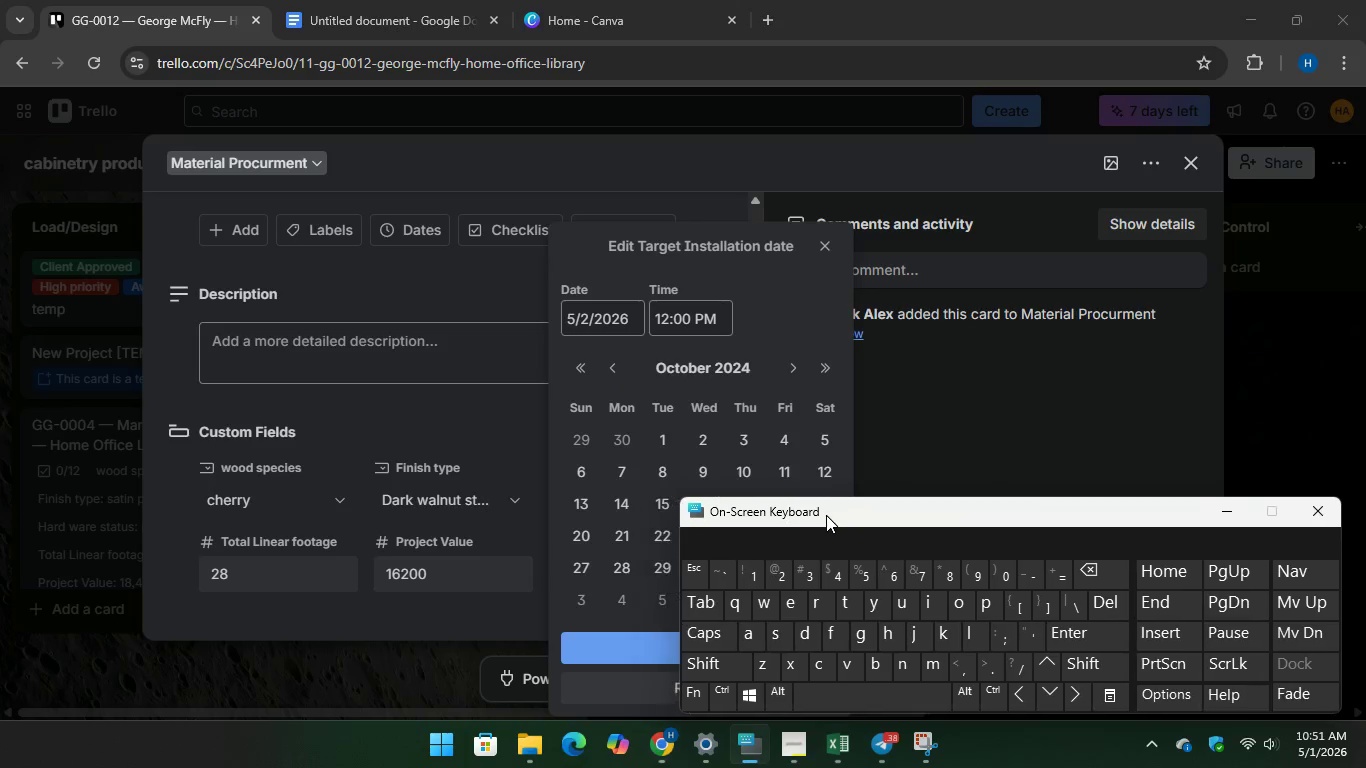 
left_click([654, 527])
 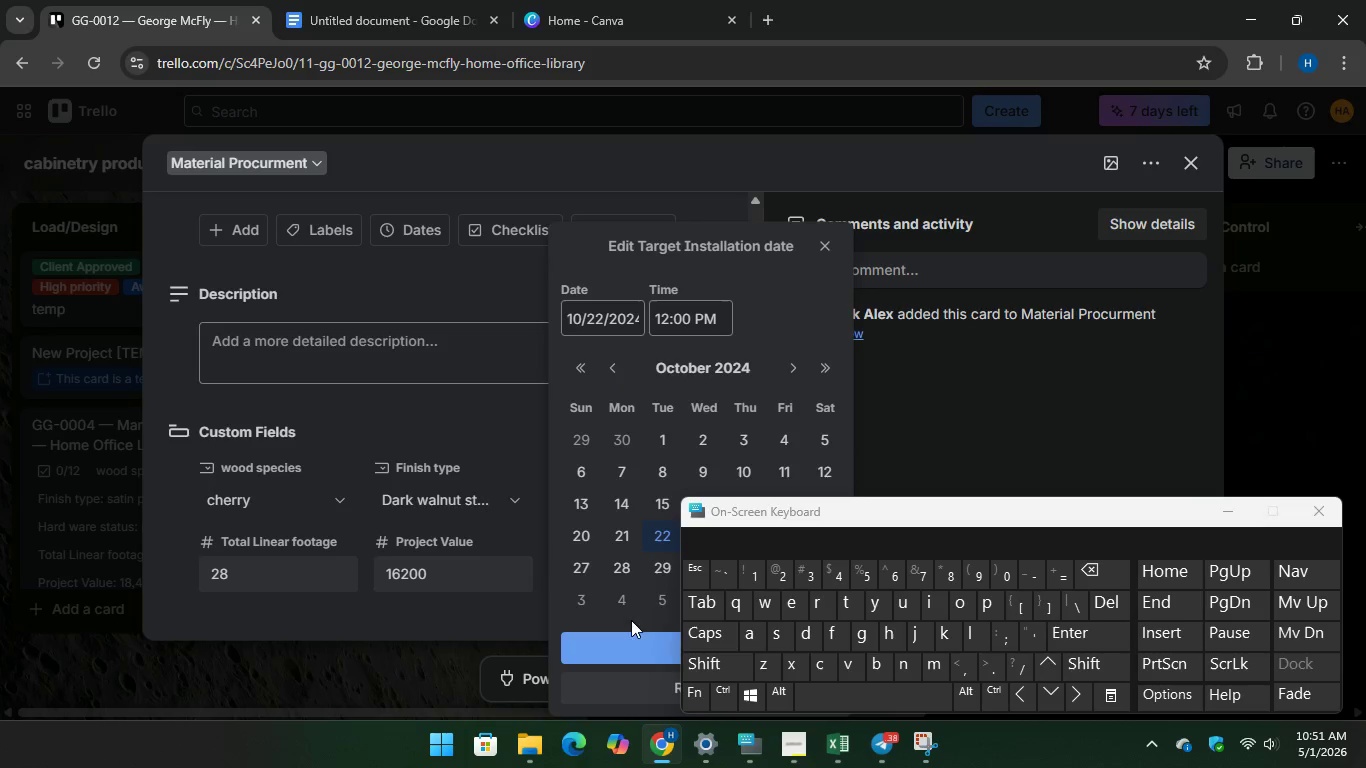 
left_click([628, 640])
 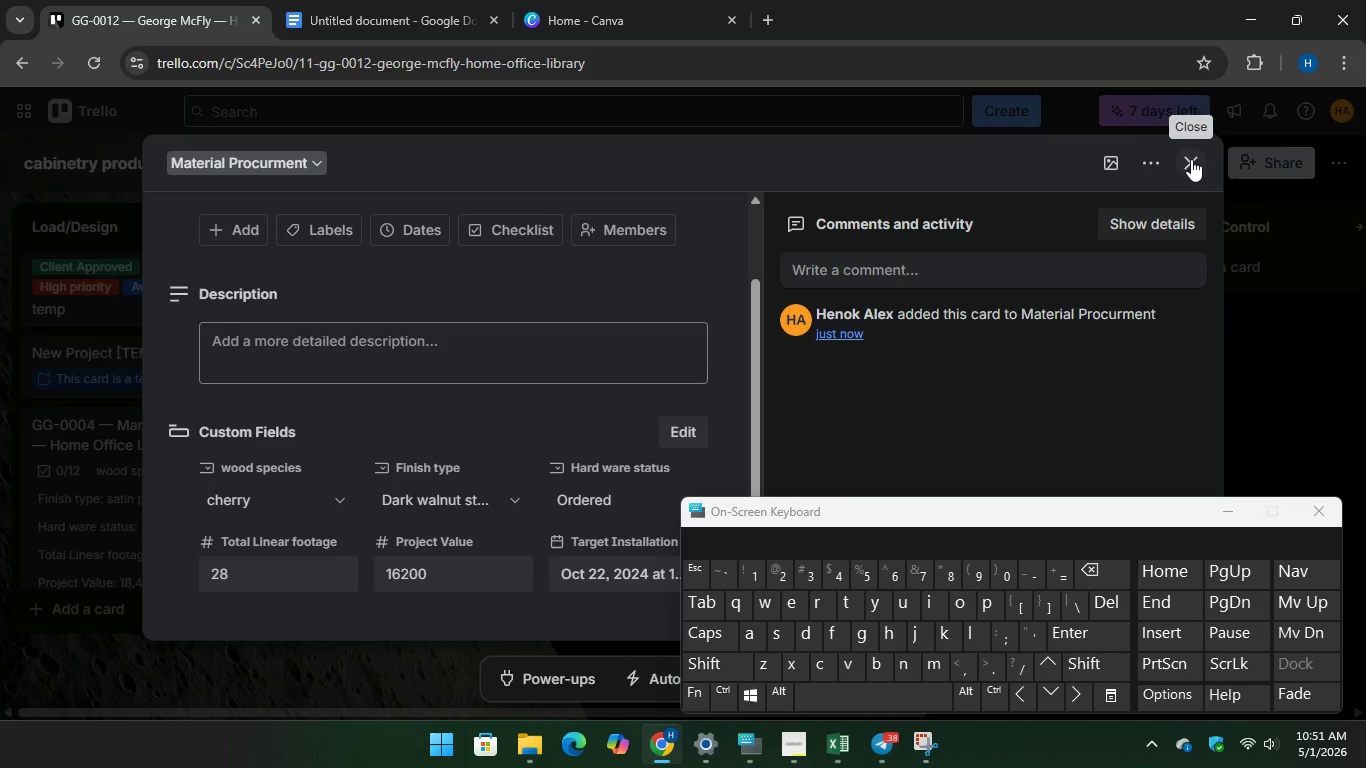 
left_click([1279, 276])
 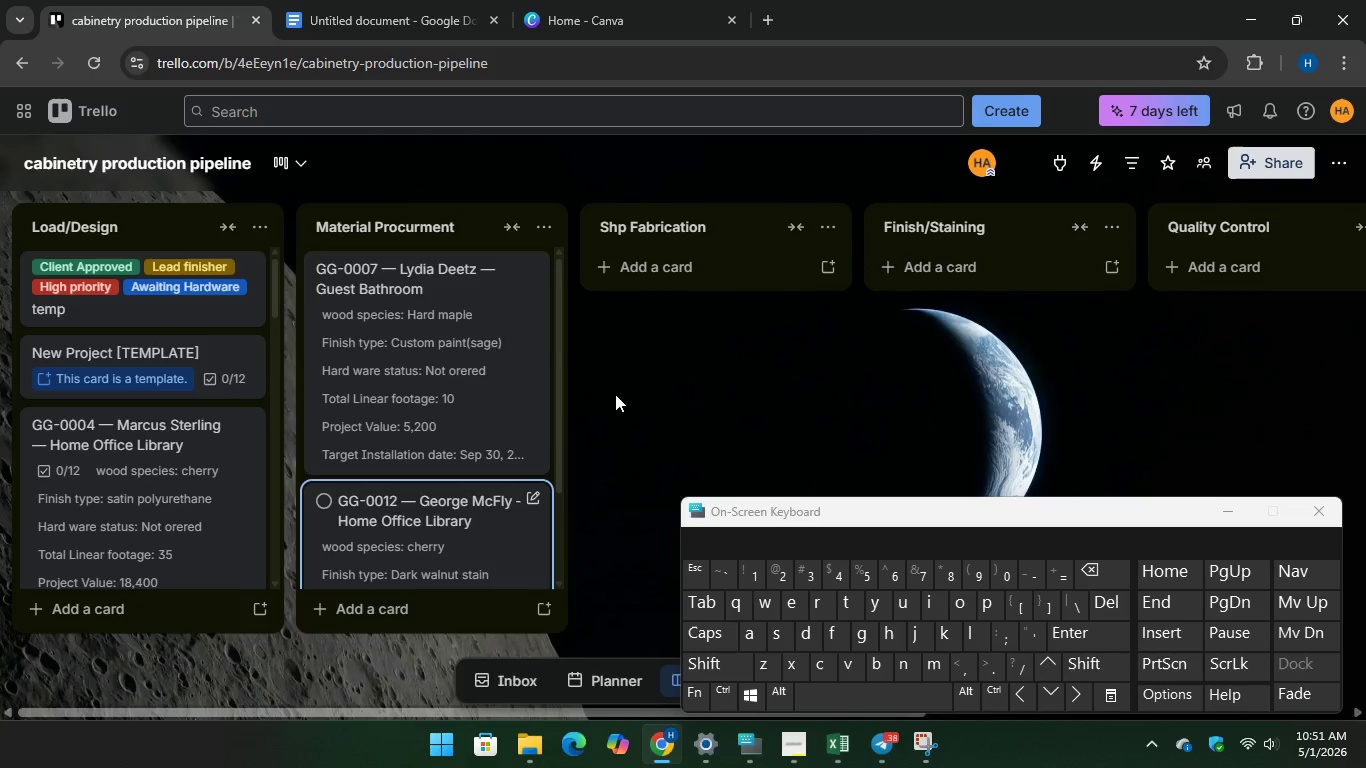 
scroll: coordinate [453, 391], scroll_direction: down, amount: 8.0
 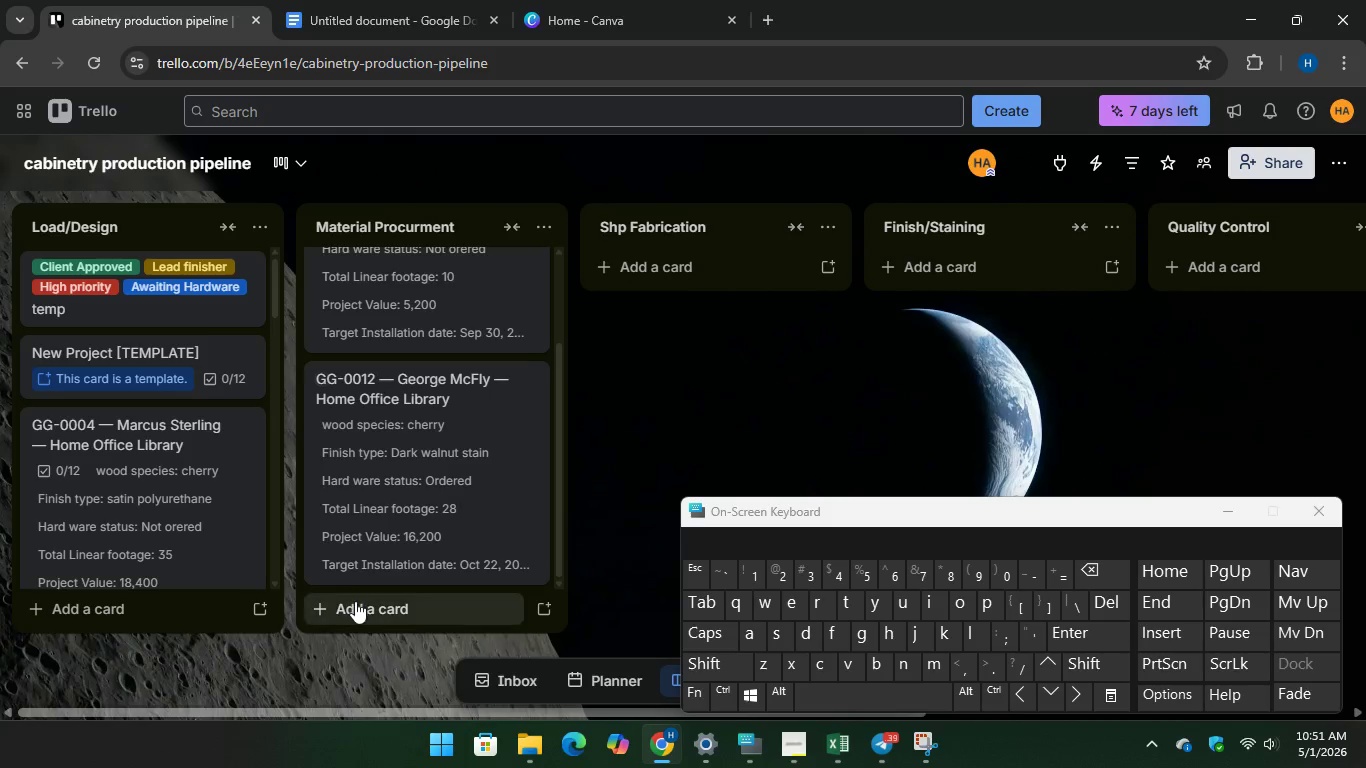 
left_click([355, 604])
 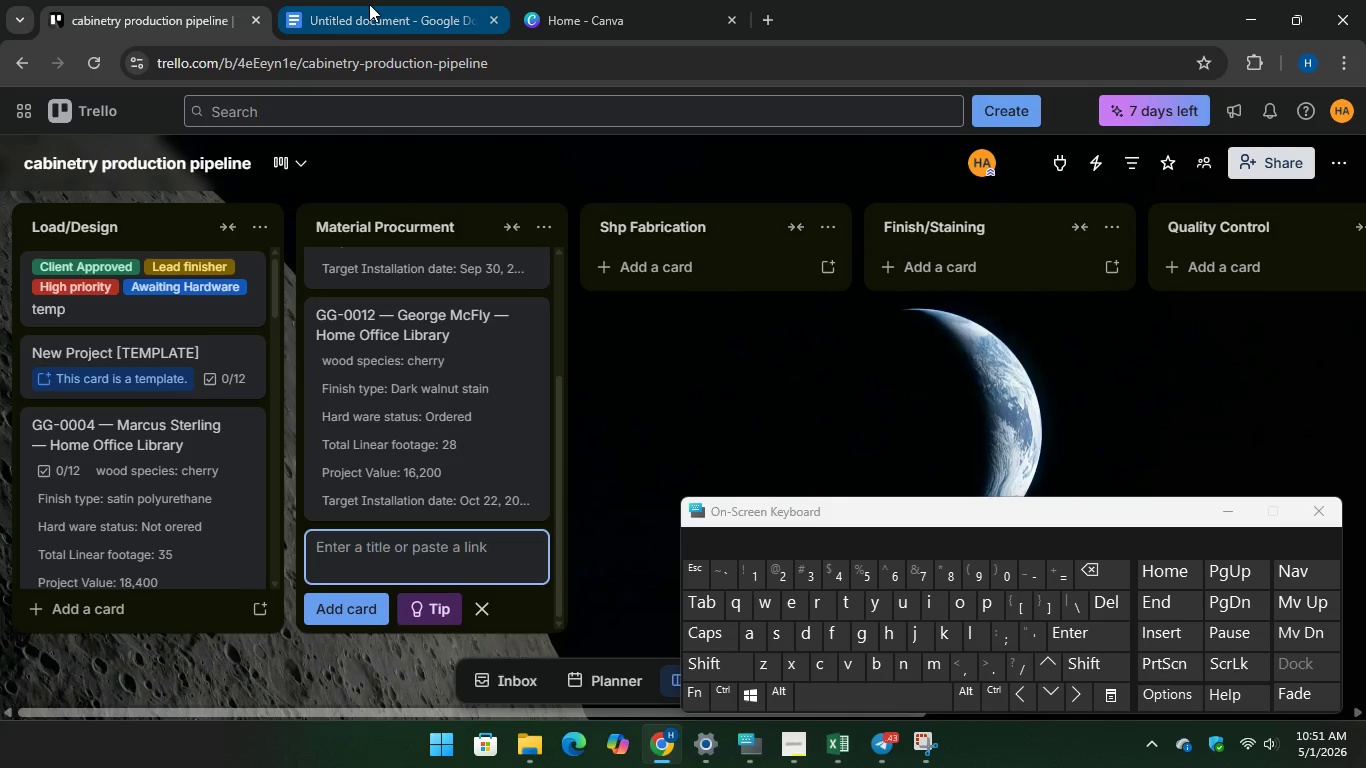 
left_click([369, 4])
 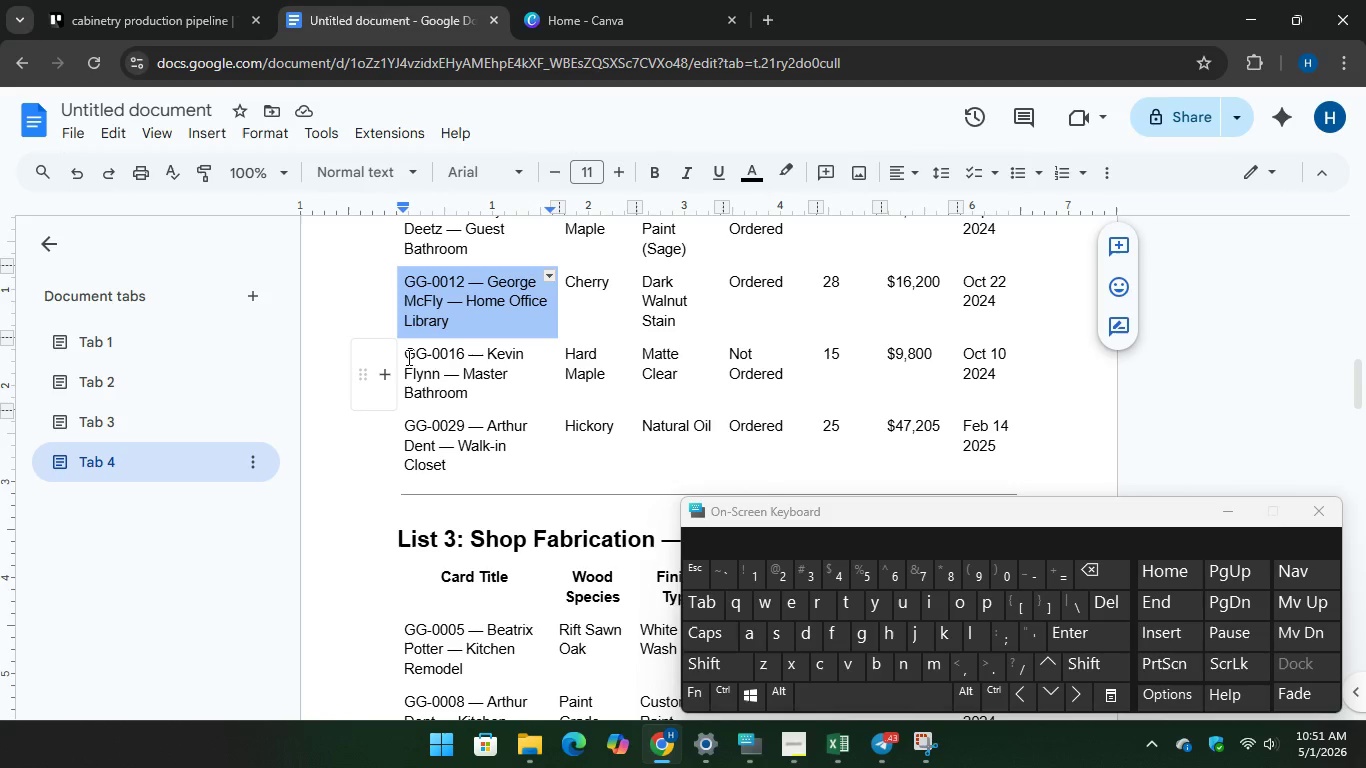 
left_click_drag(start_coordinate=[406, 355], to_coordinate=[523, 394])
 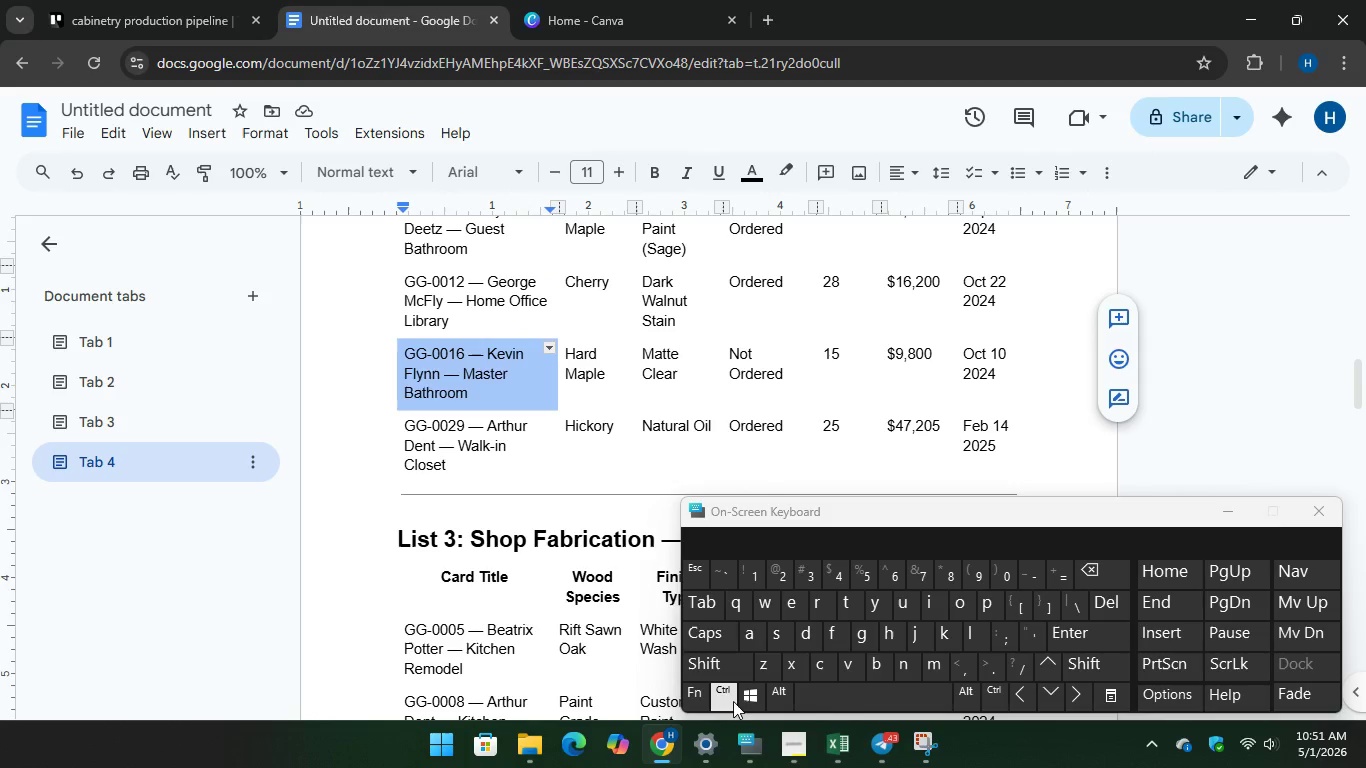 
key(Control+C)
 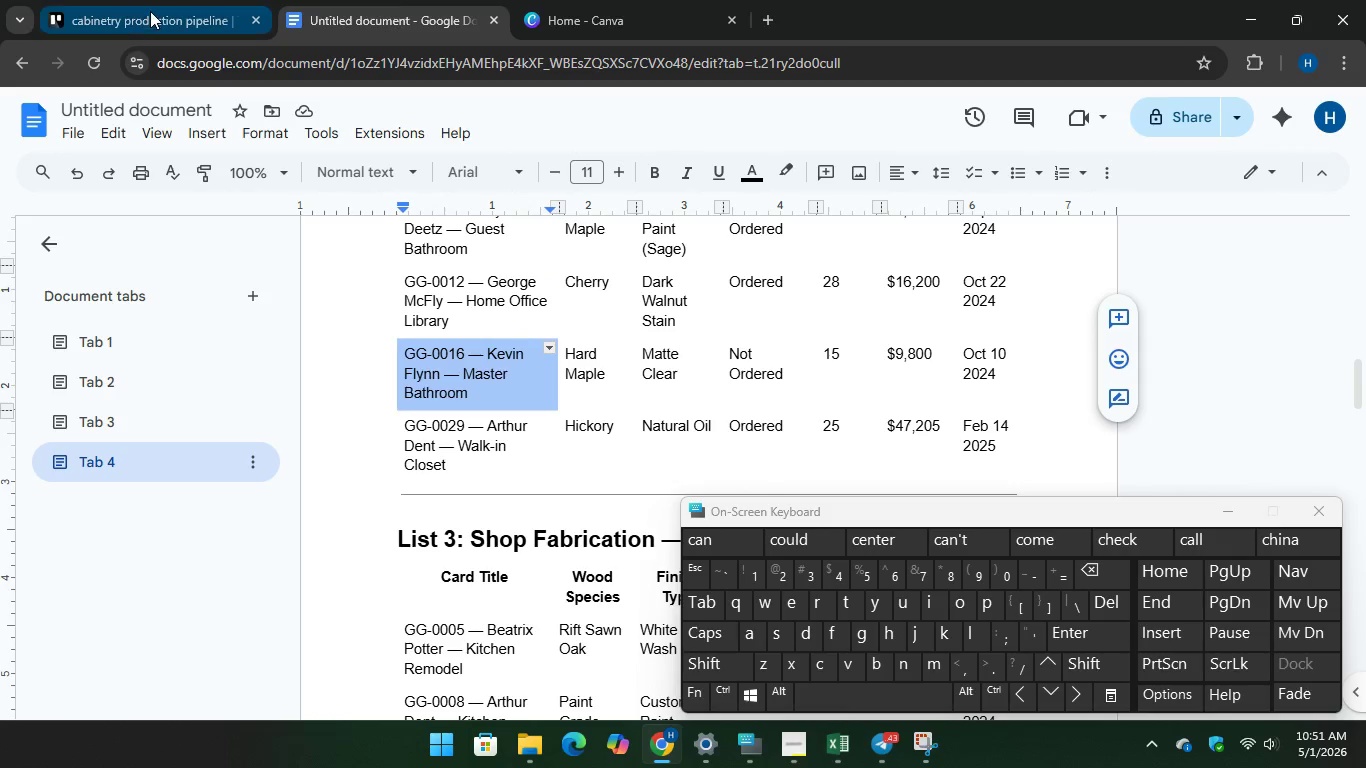 
left_click([150, 11])
 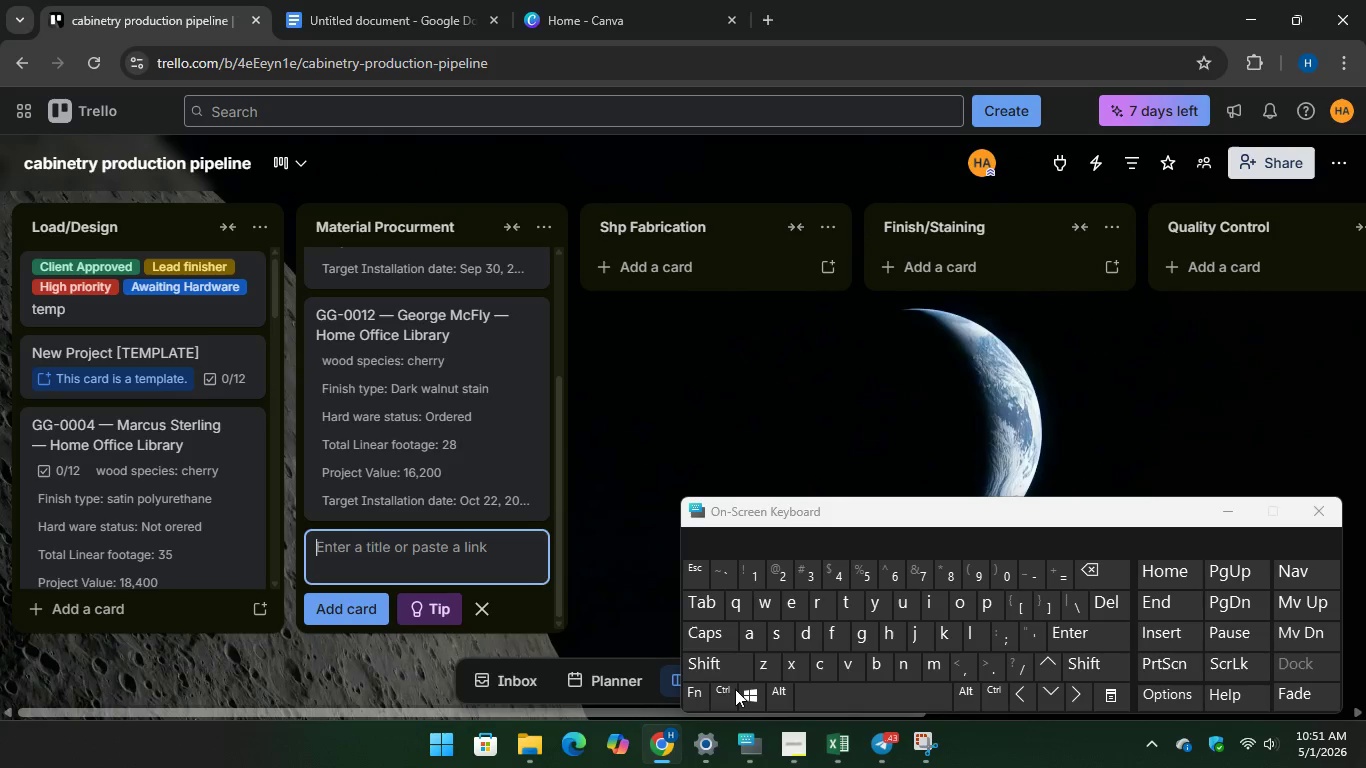 
key(Control+V)
 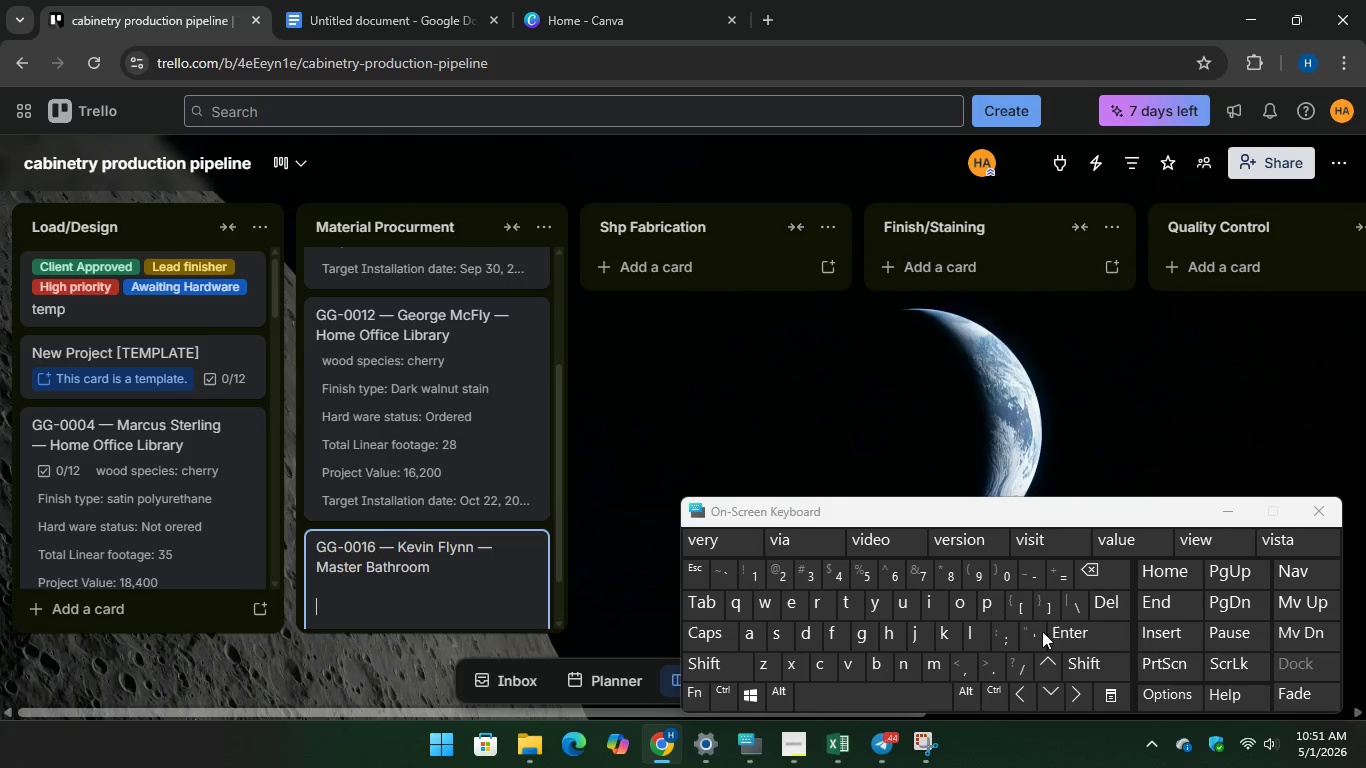 
key(Enter)
 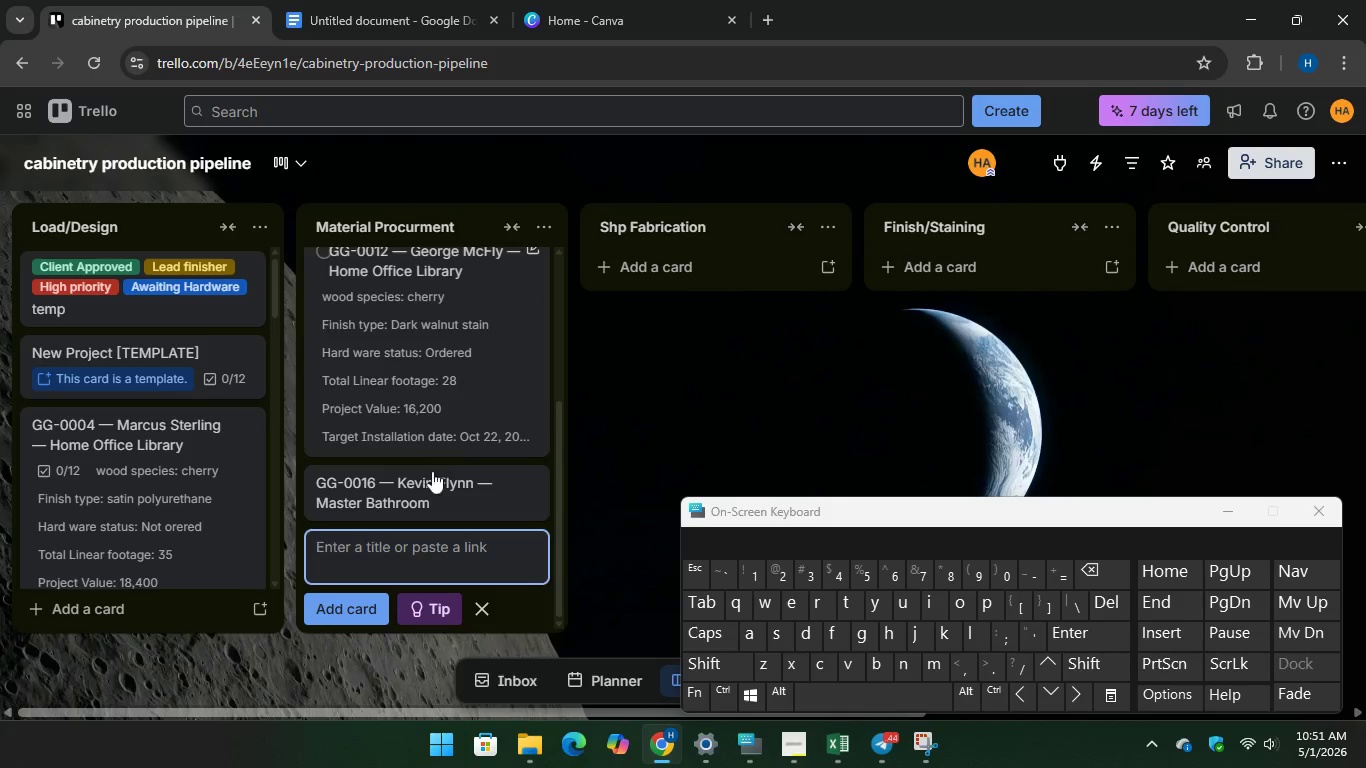 
left_click([423, 479])
 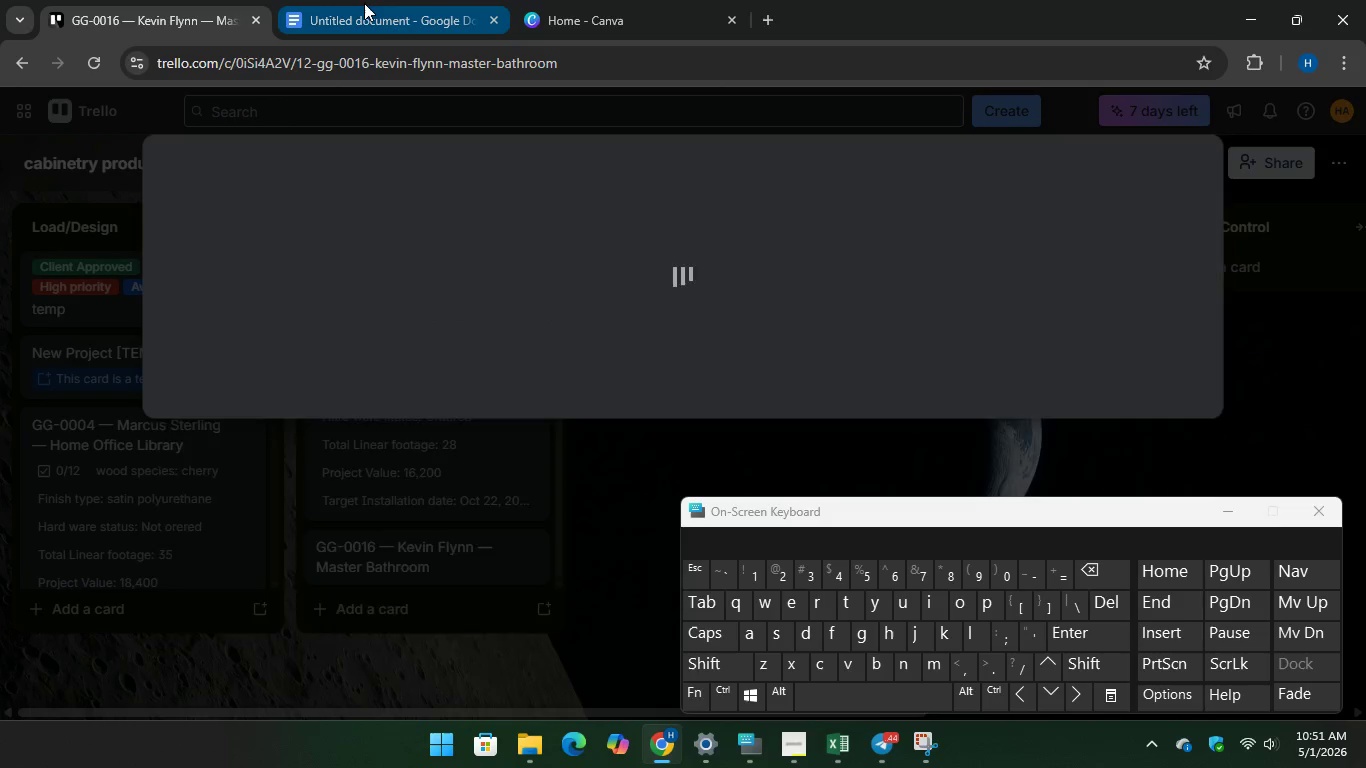 
left_click([364, 3])
 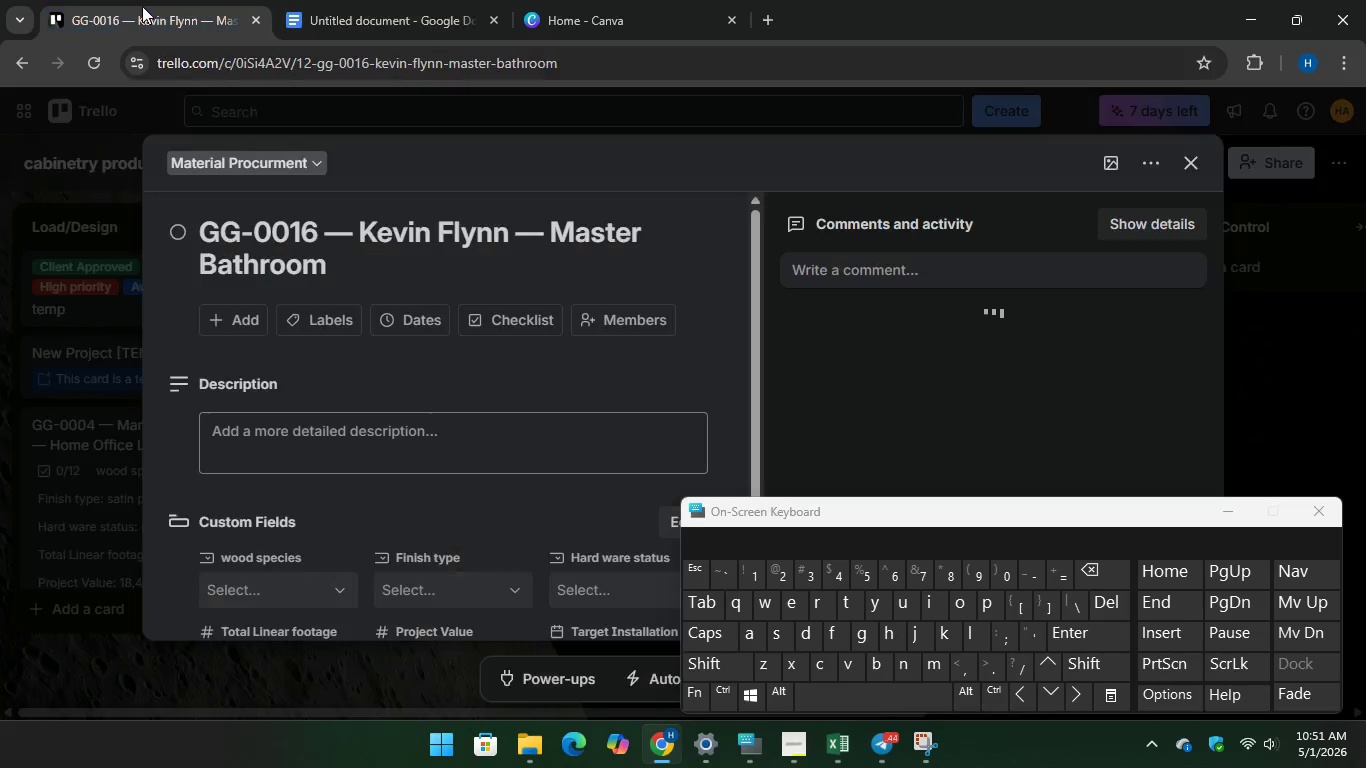 
scroll: coordinate [287, 507], scroll_direction: down, amount: 3.0
 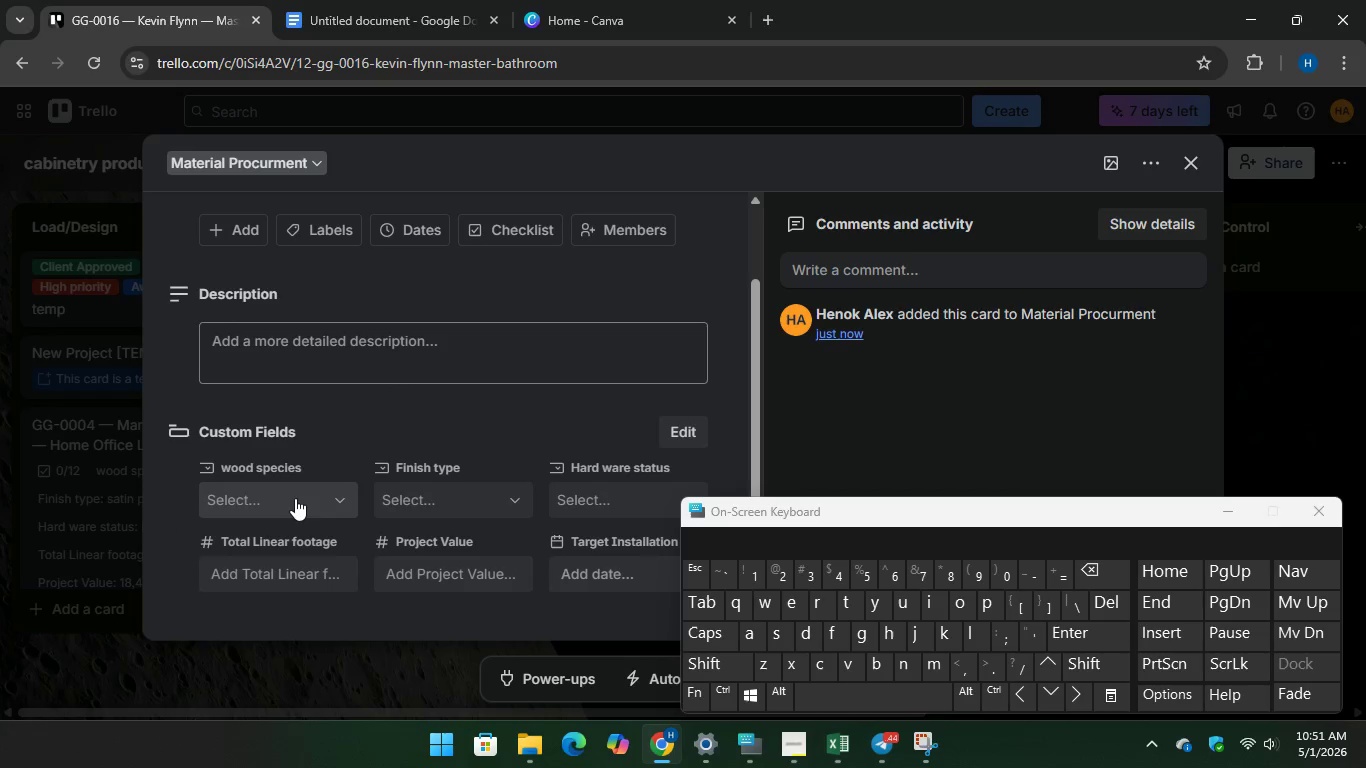 
left_click([295, 497])
 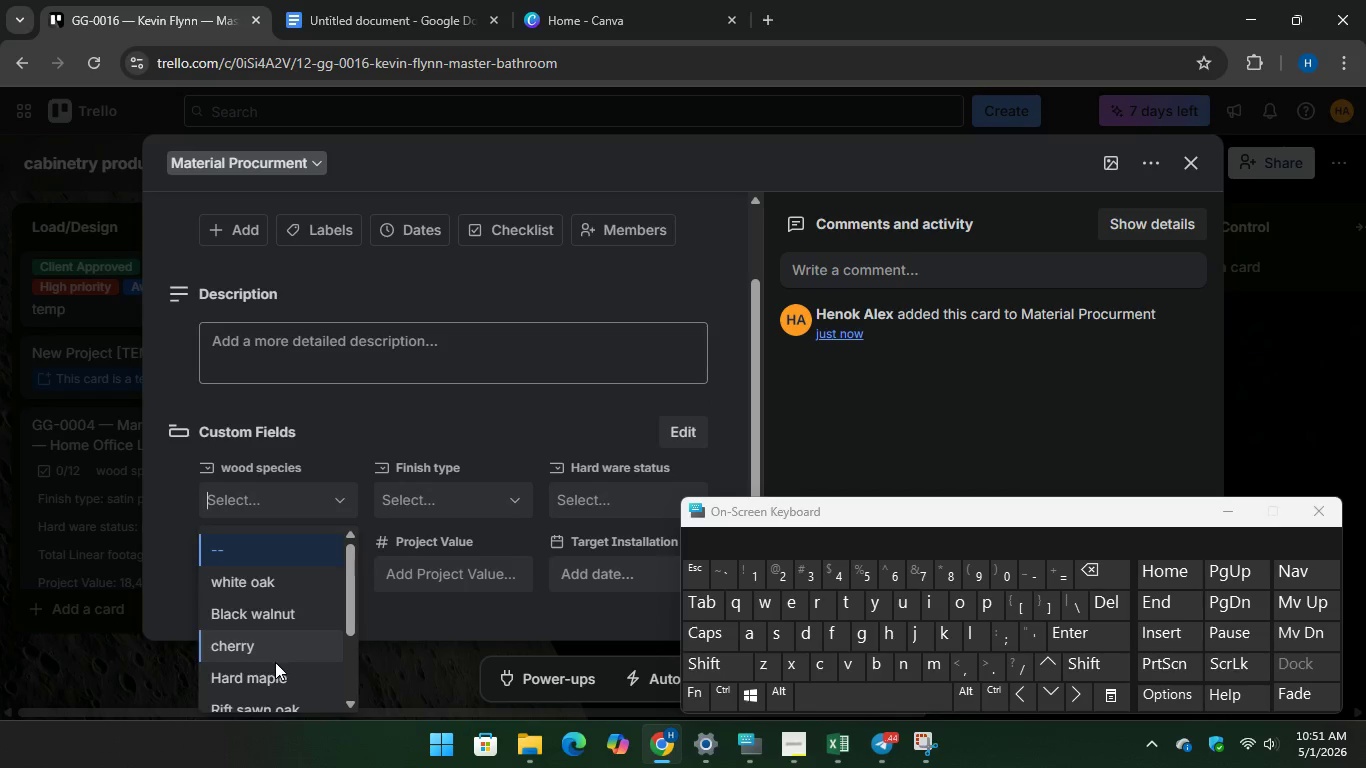 
left_click([271, 678])
 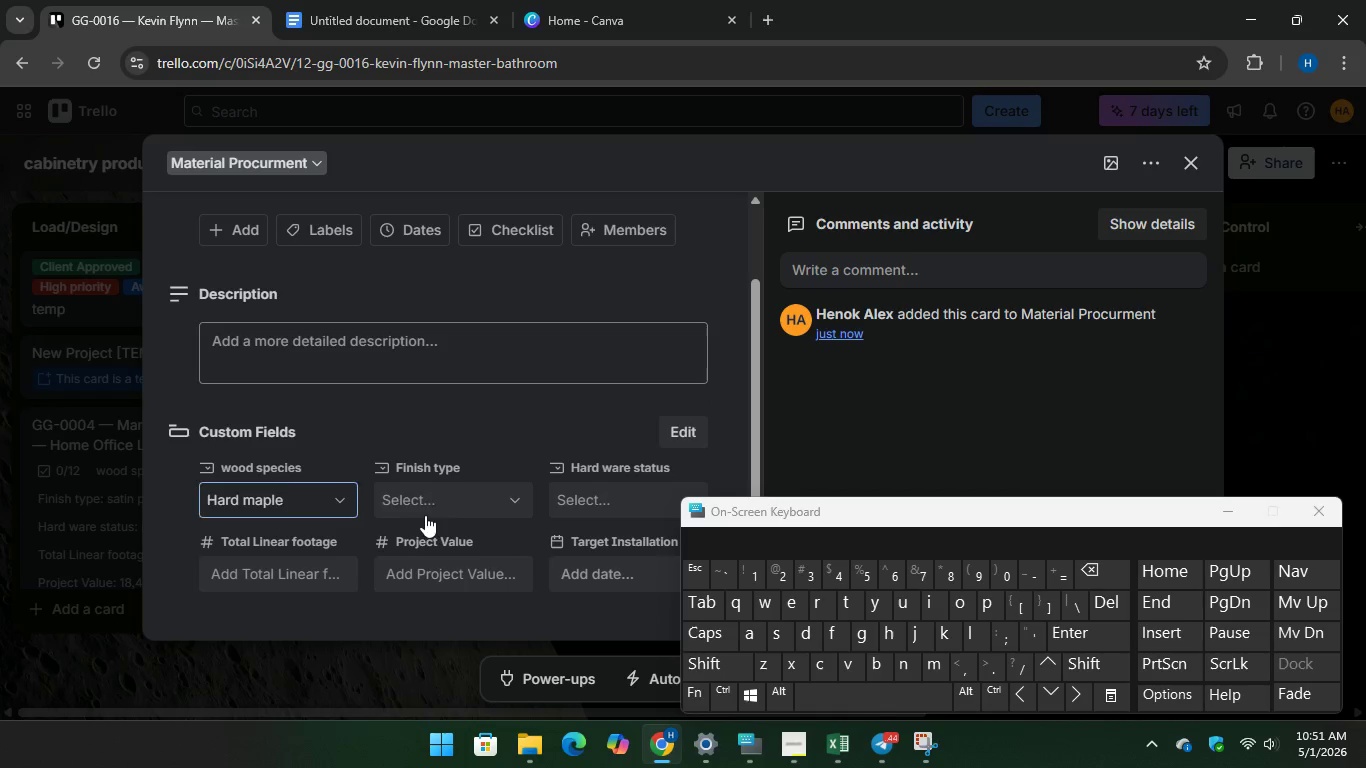 
left_click([427, 506])
 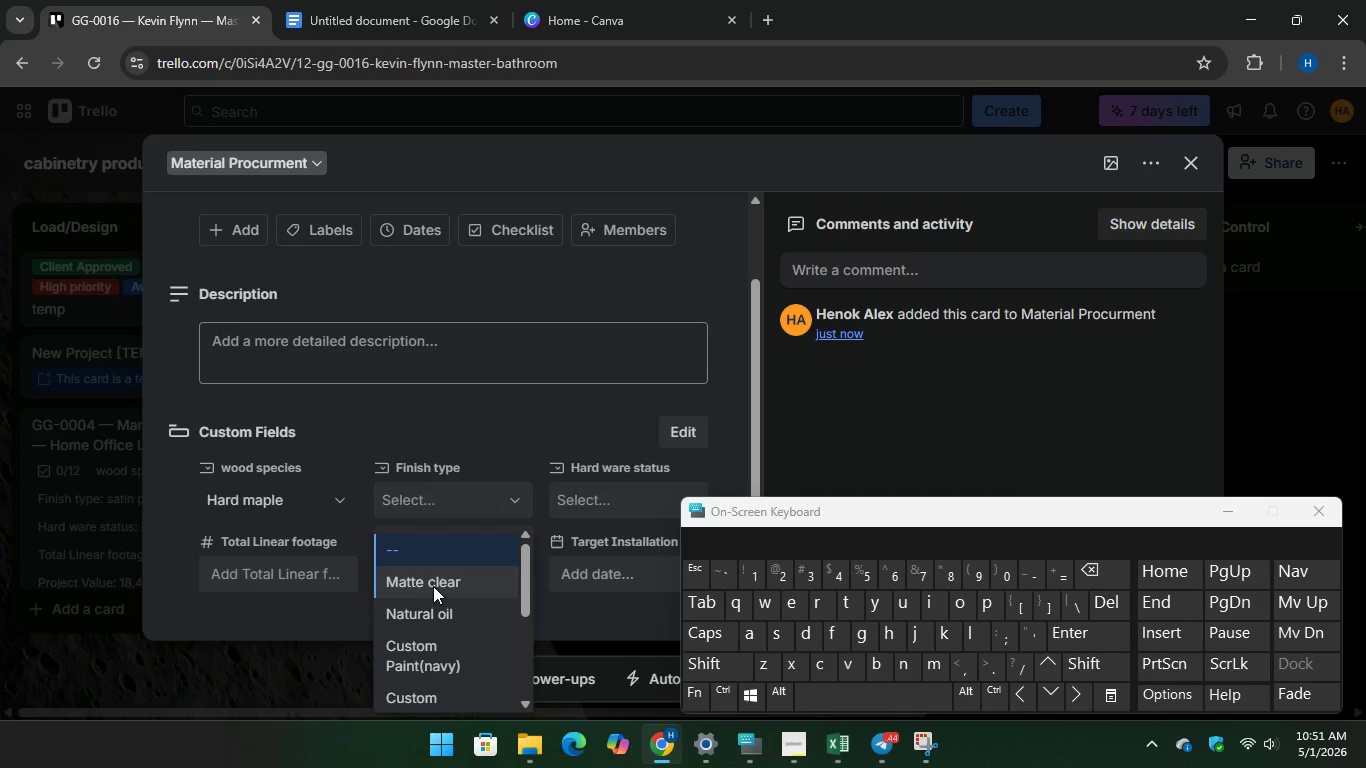 
left_click([434, 583])
 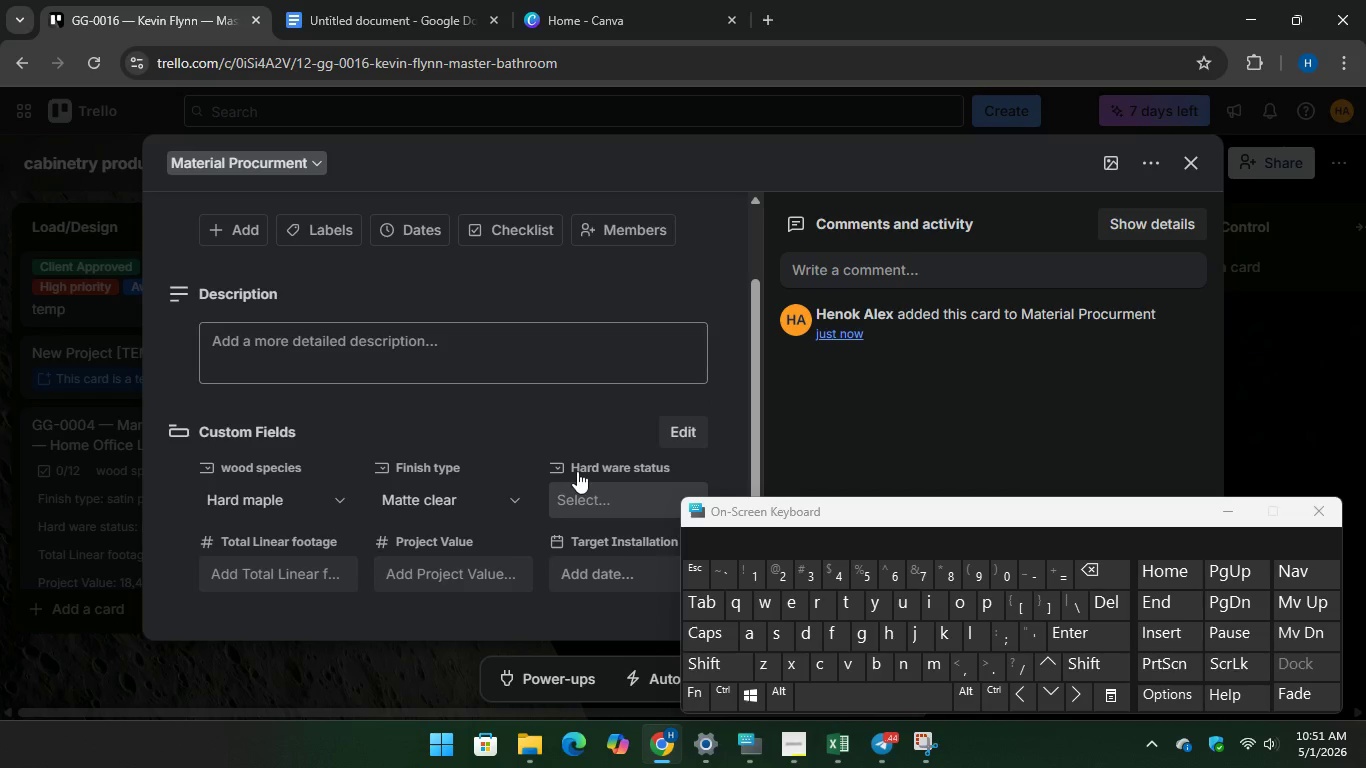 
left_click([351, 14])
 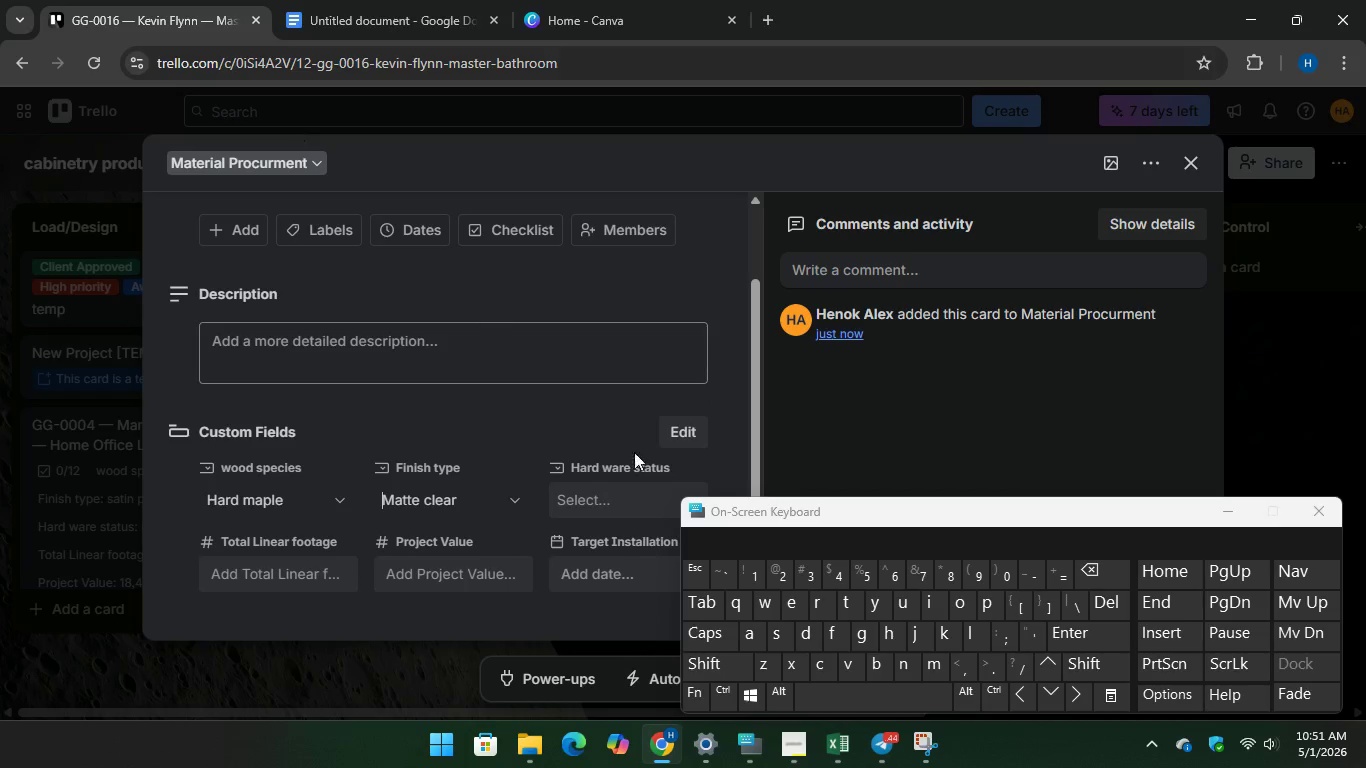 
left_click([569, 496])
 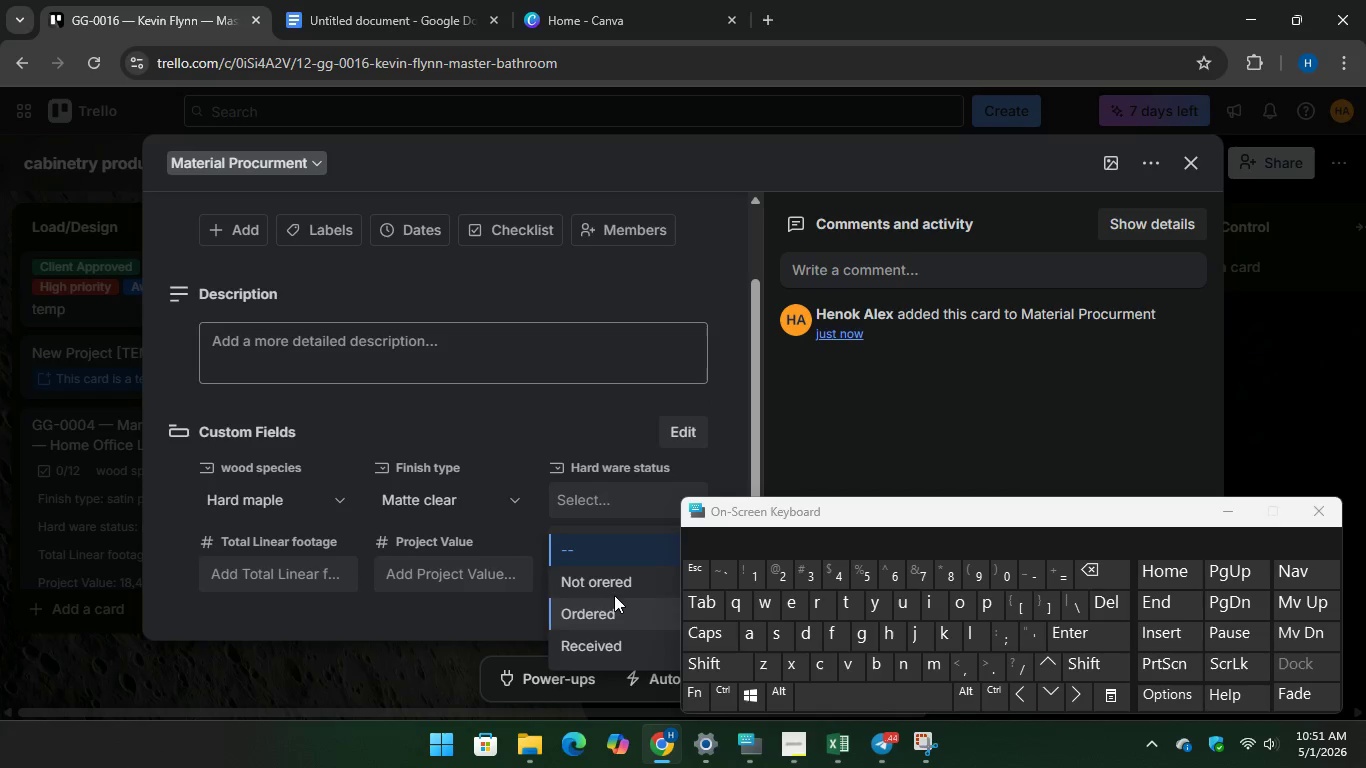 
left_click([614, 586])
 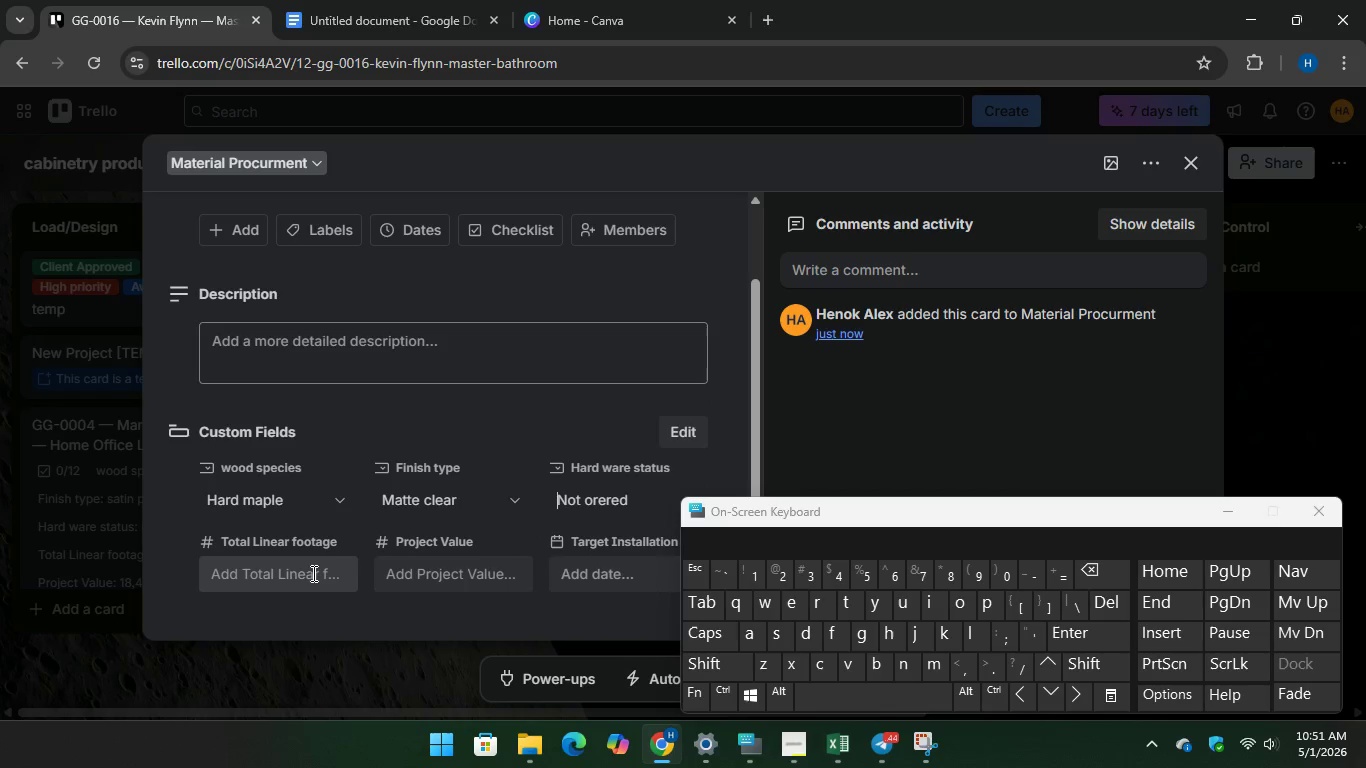 
left_click([311, 574])
 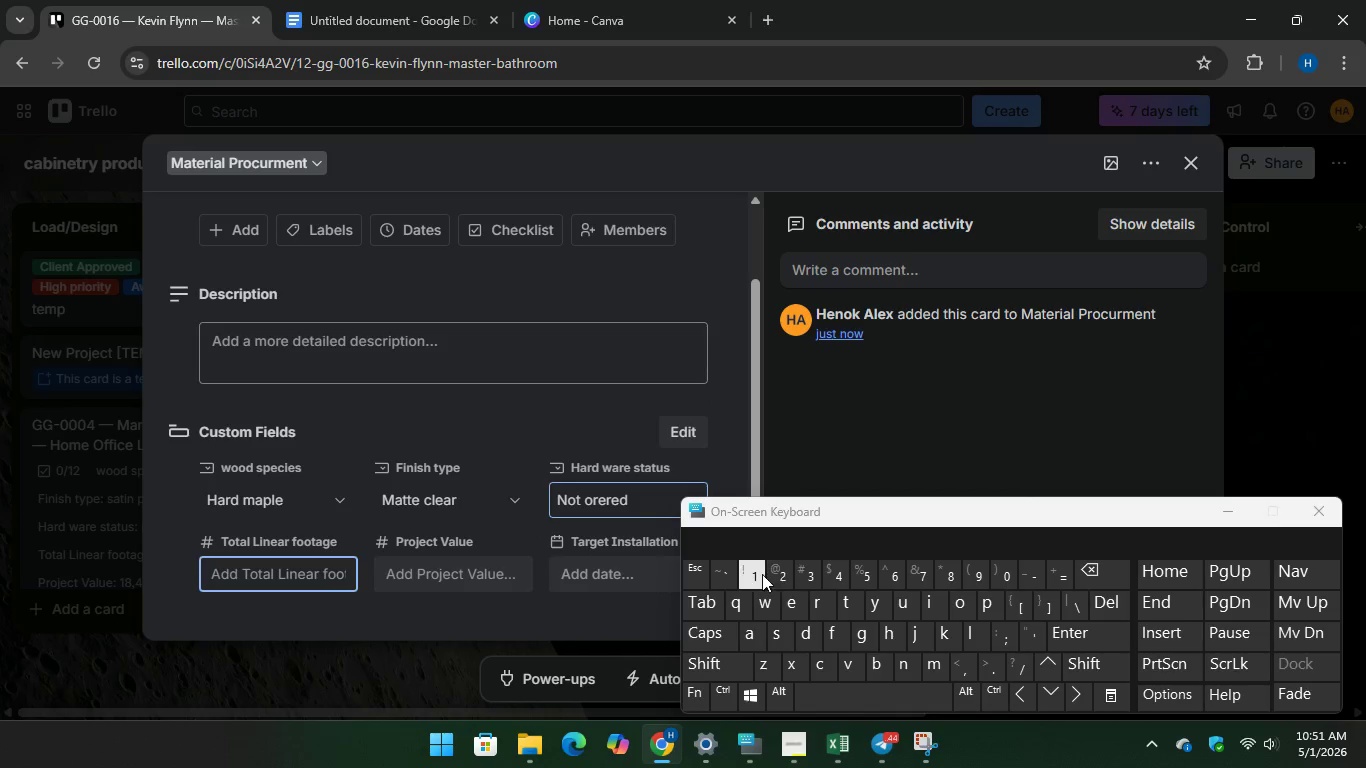 
type(15)
 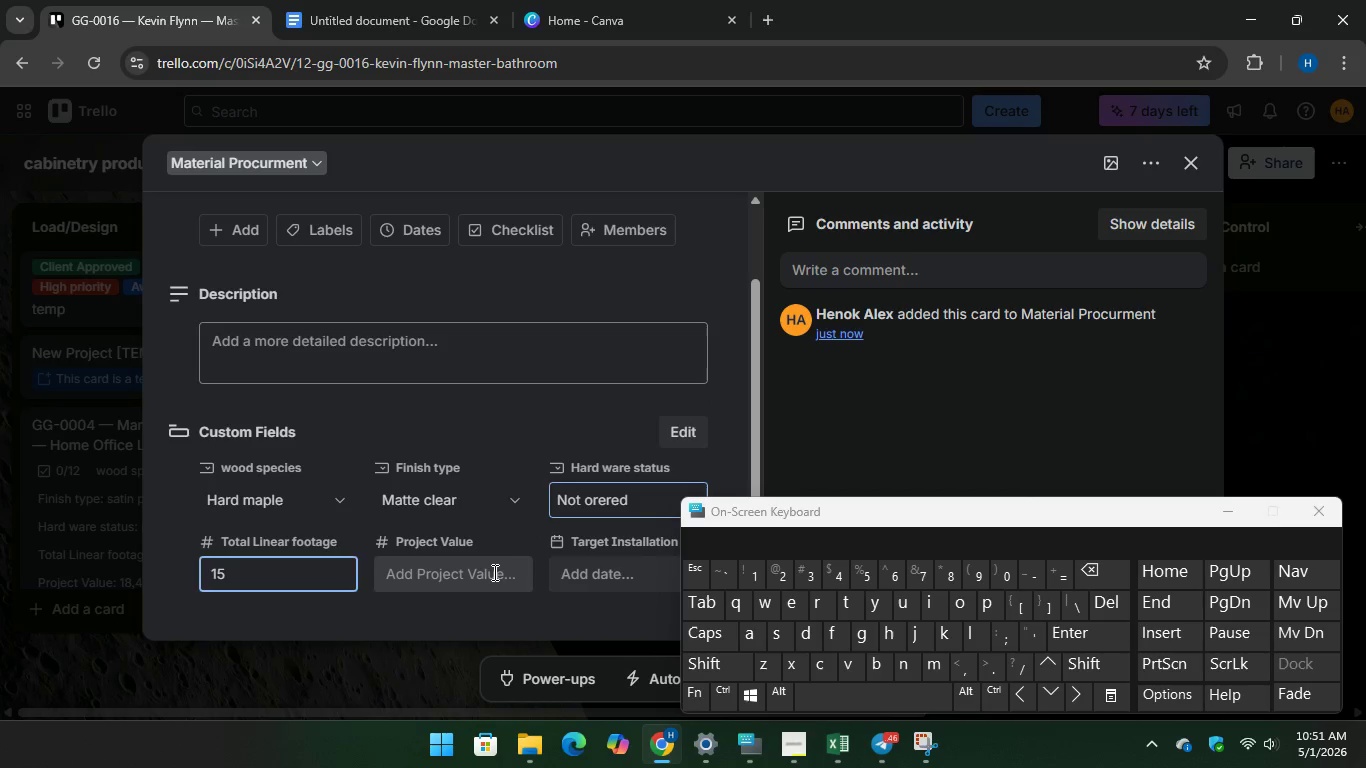 
left_click([493, 571])
 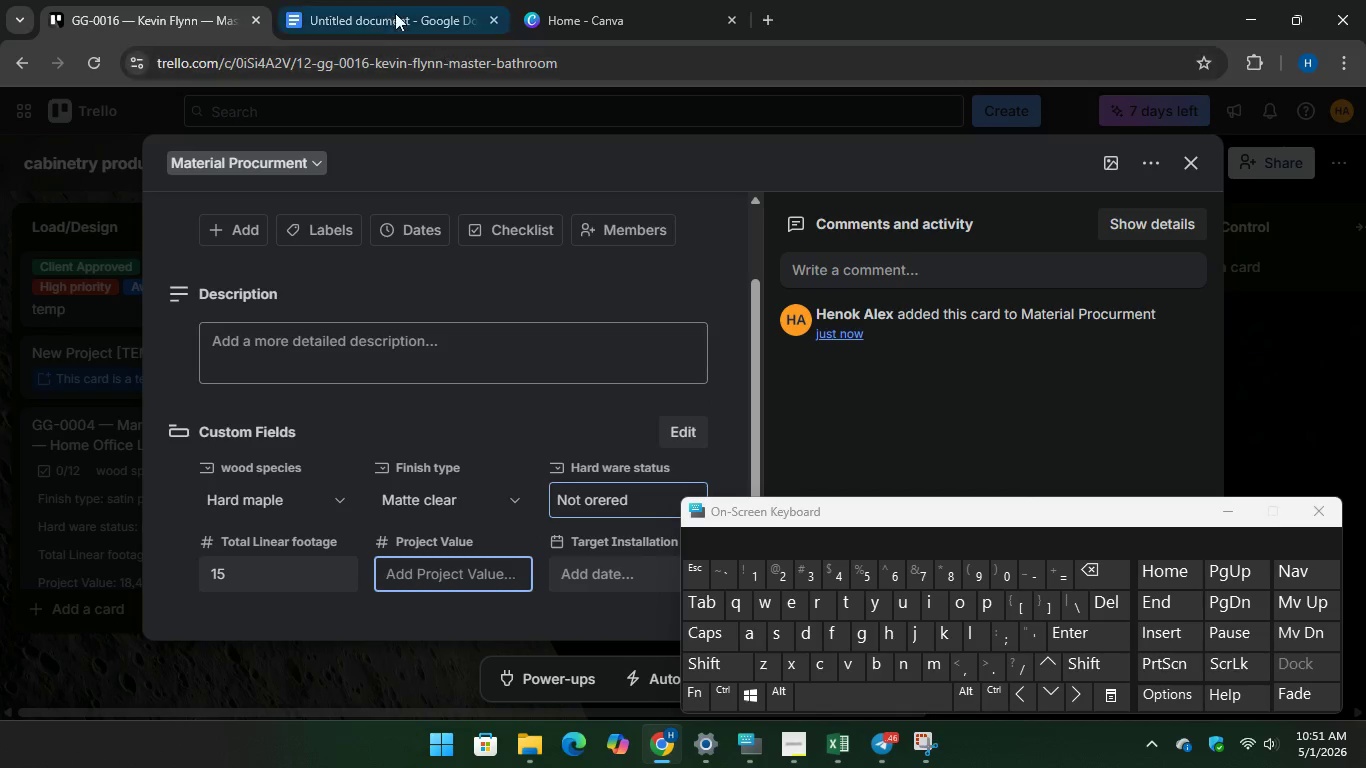 
left_click([393, 7])
 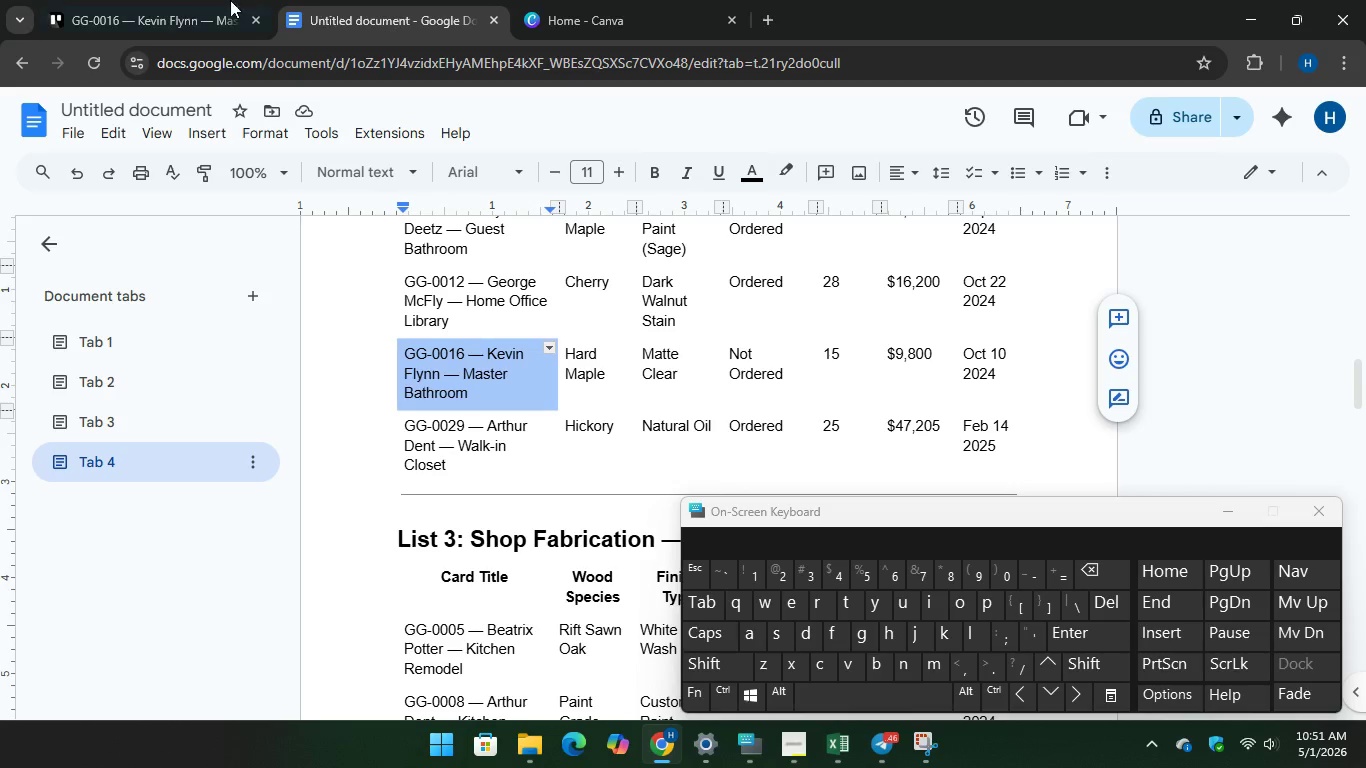 
left_click([118, 10])
 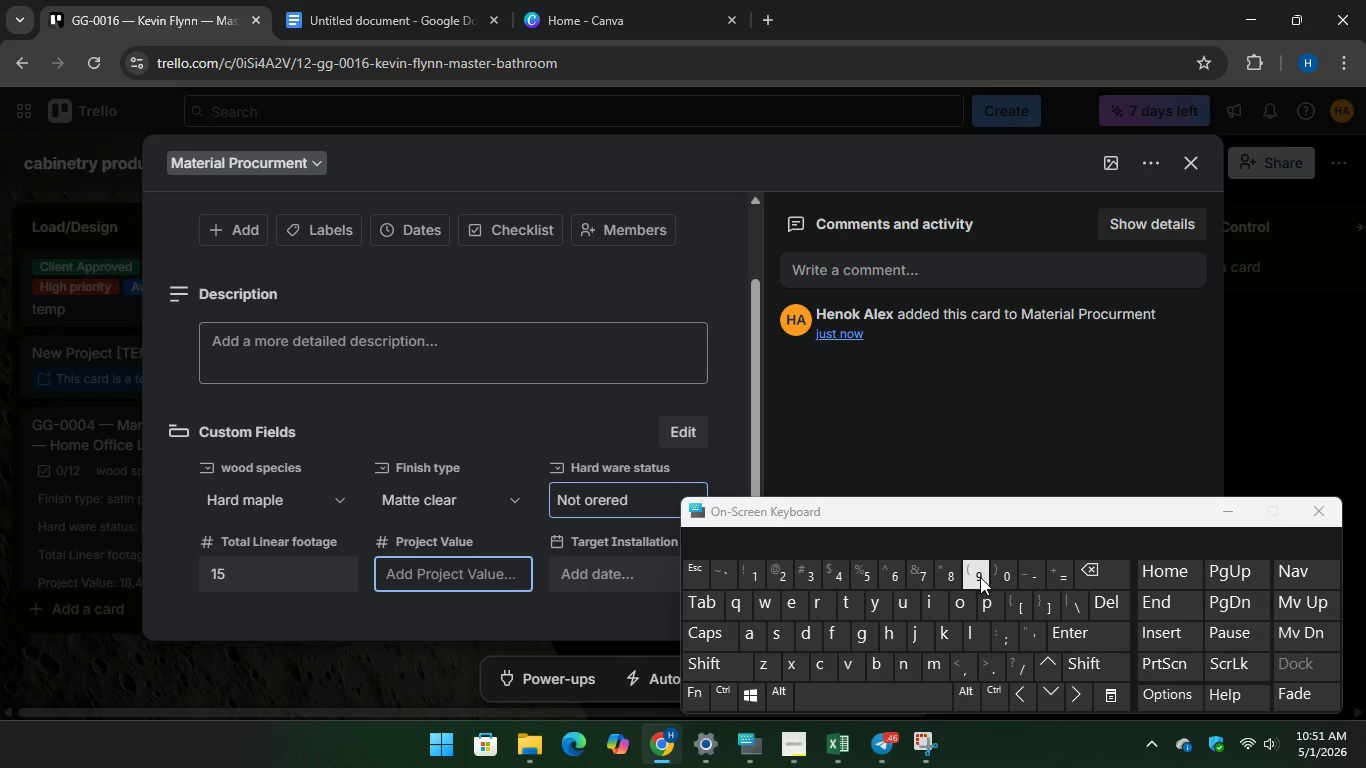 
type(9800)
 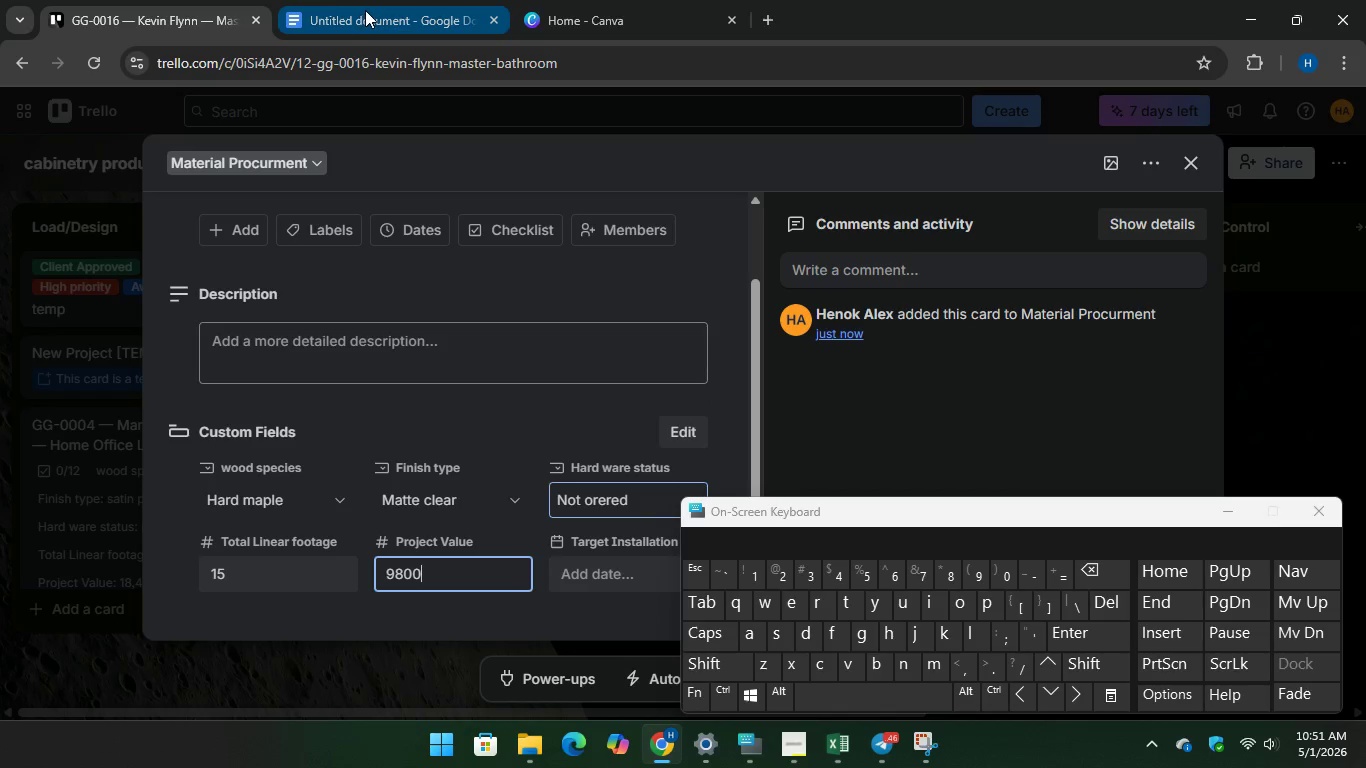 
left_click([365, 9])
 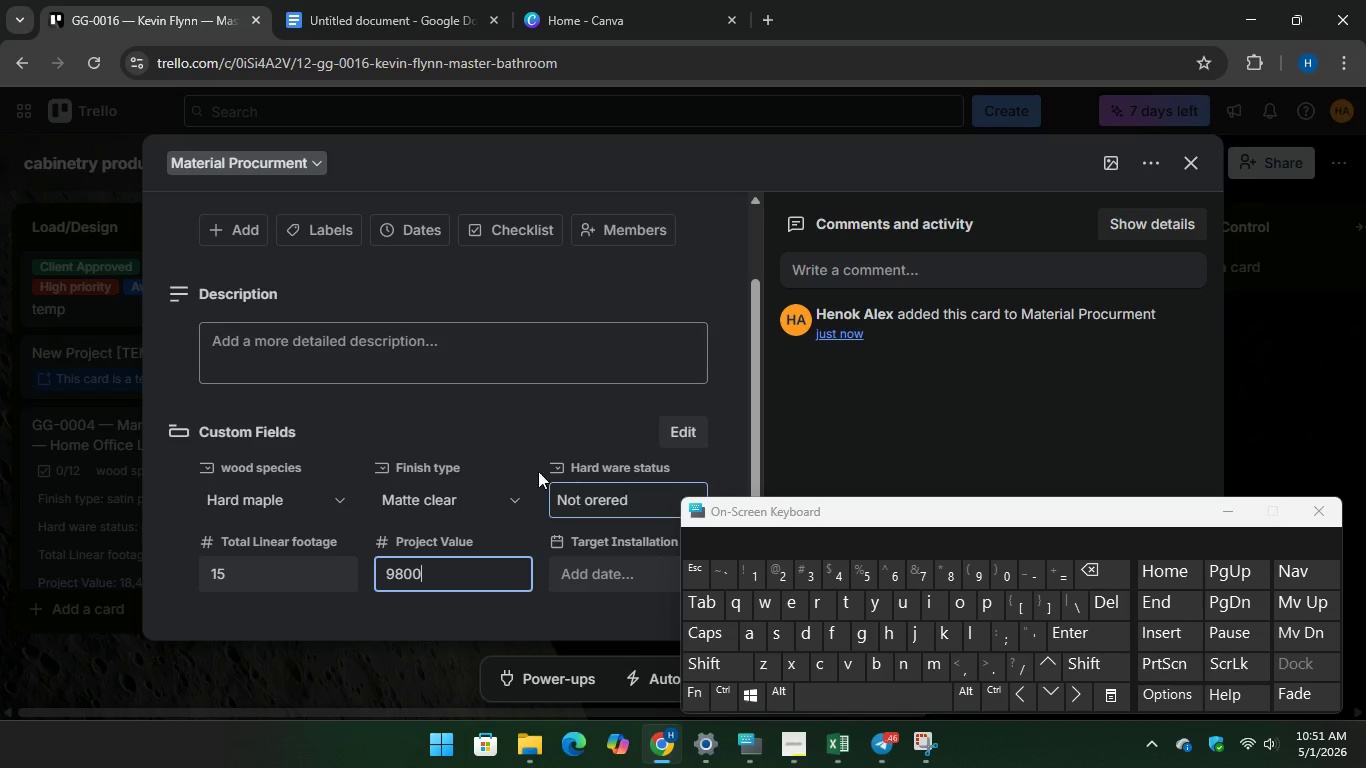 
left_click([610, 569])
 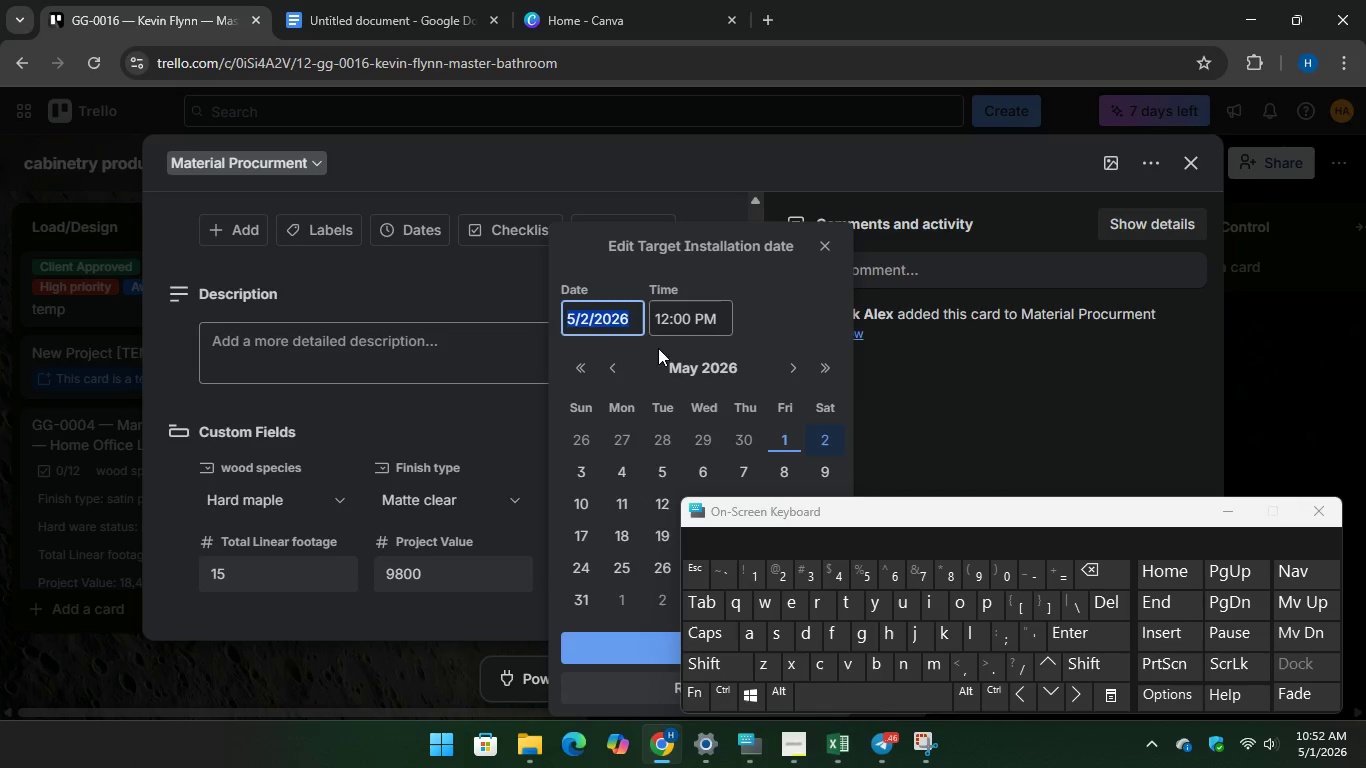 
double_click([578, 368])
 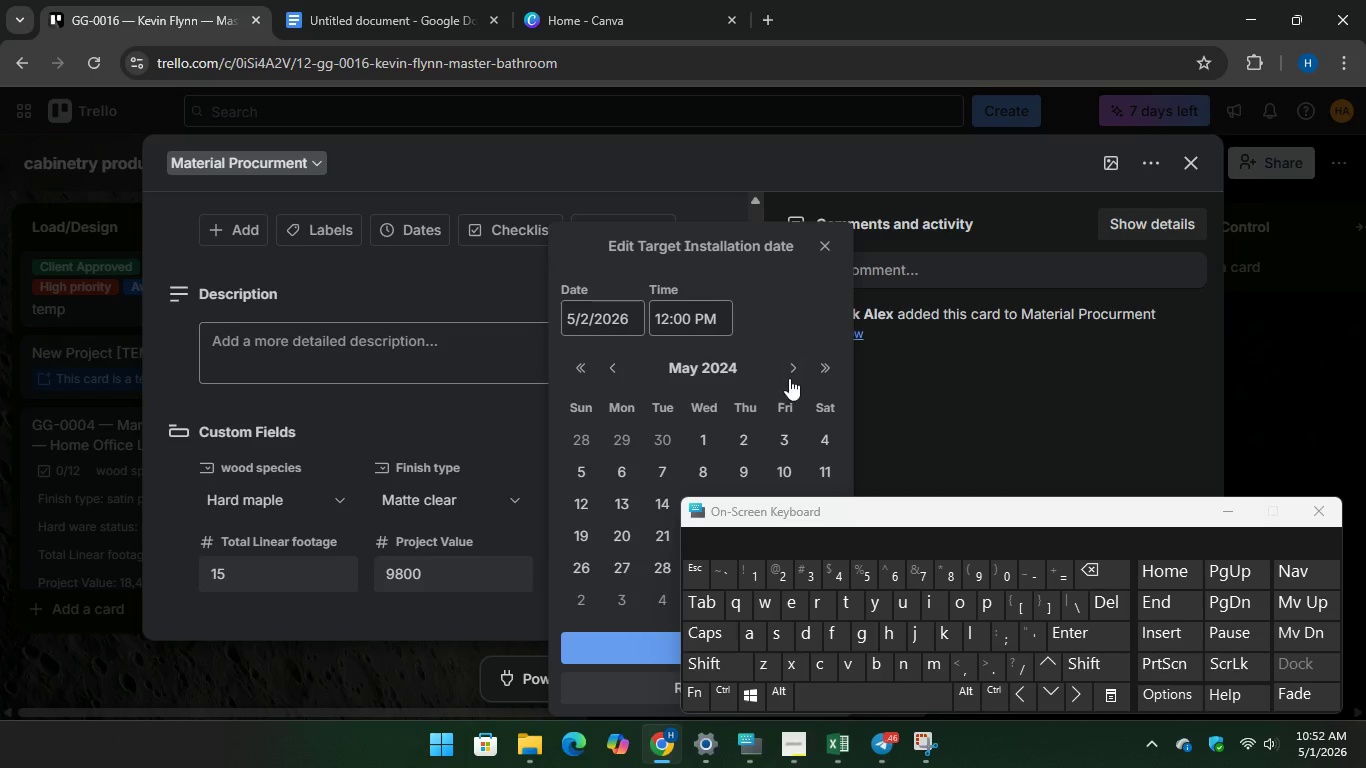 
double_click([796, 370])
 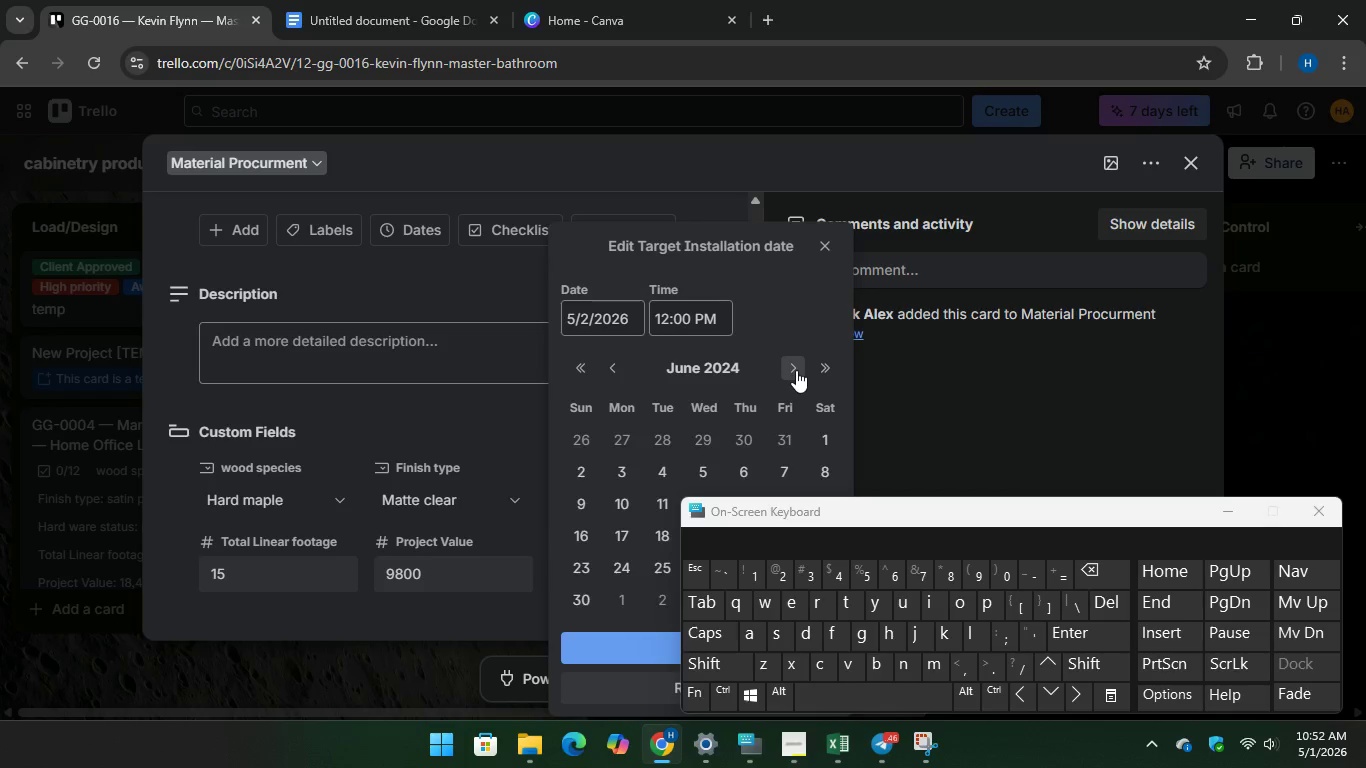 
triple_click([796, 370])
 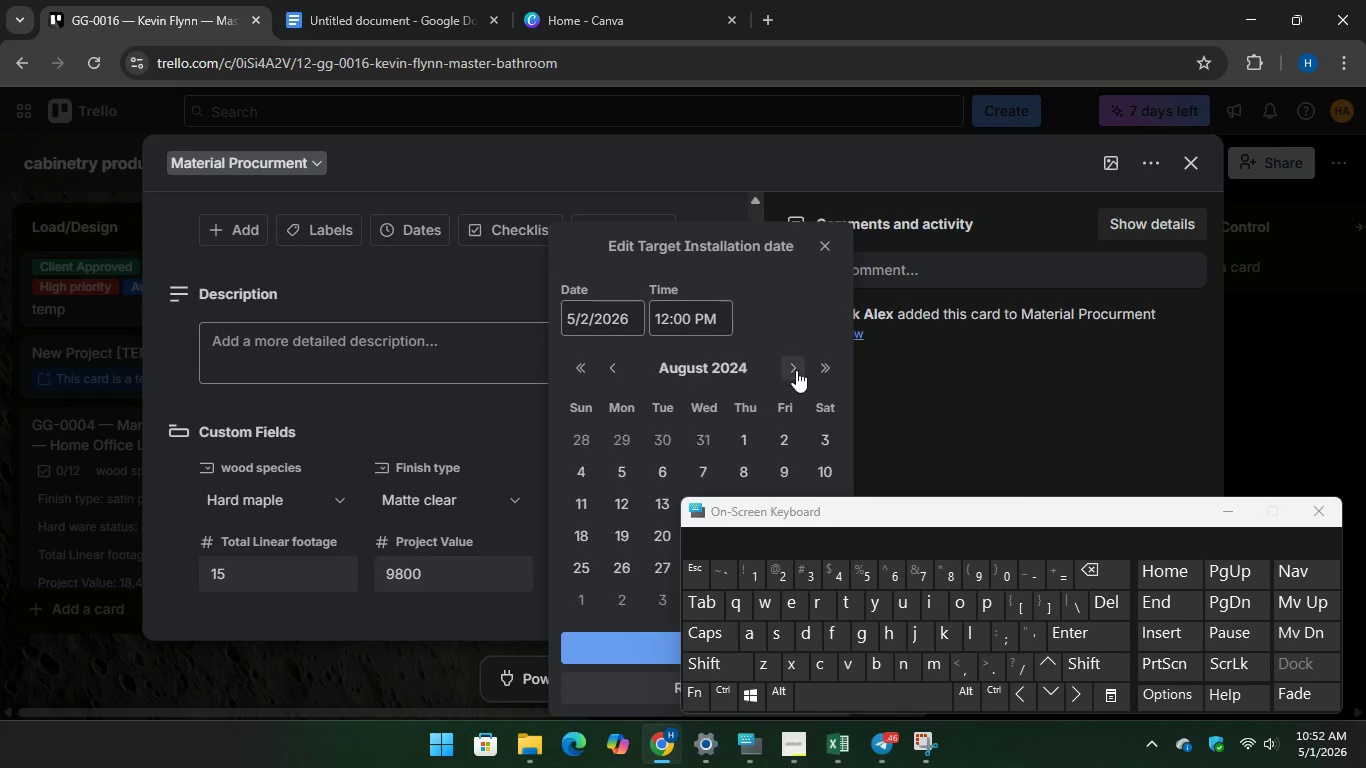 
triple_click([796, 370])
 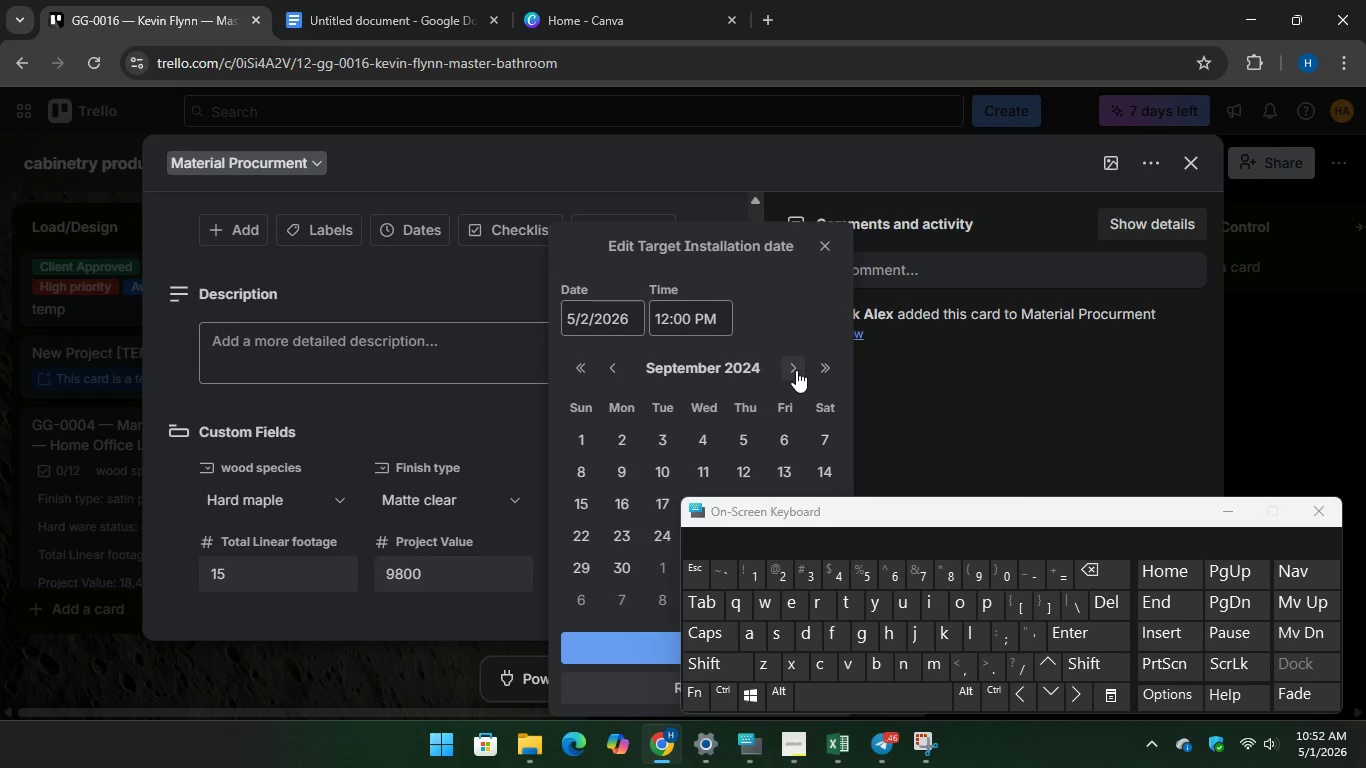 
left_click([796, 370])
 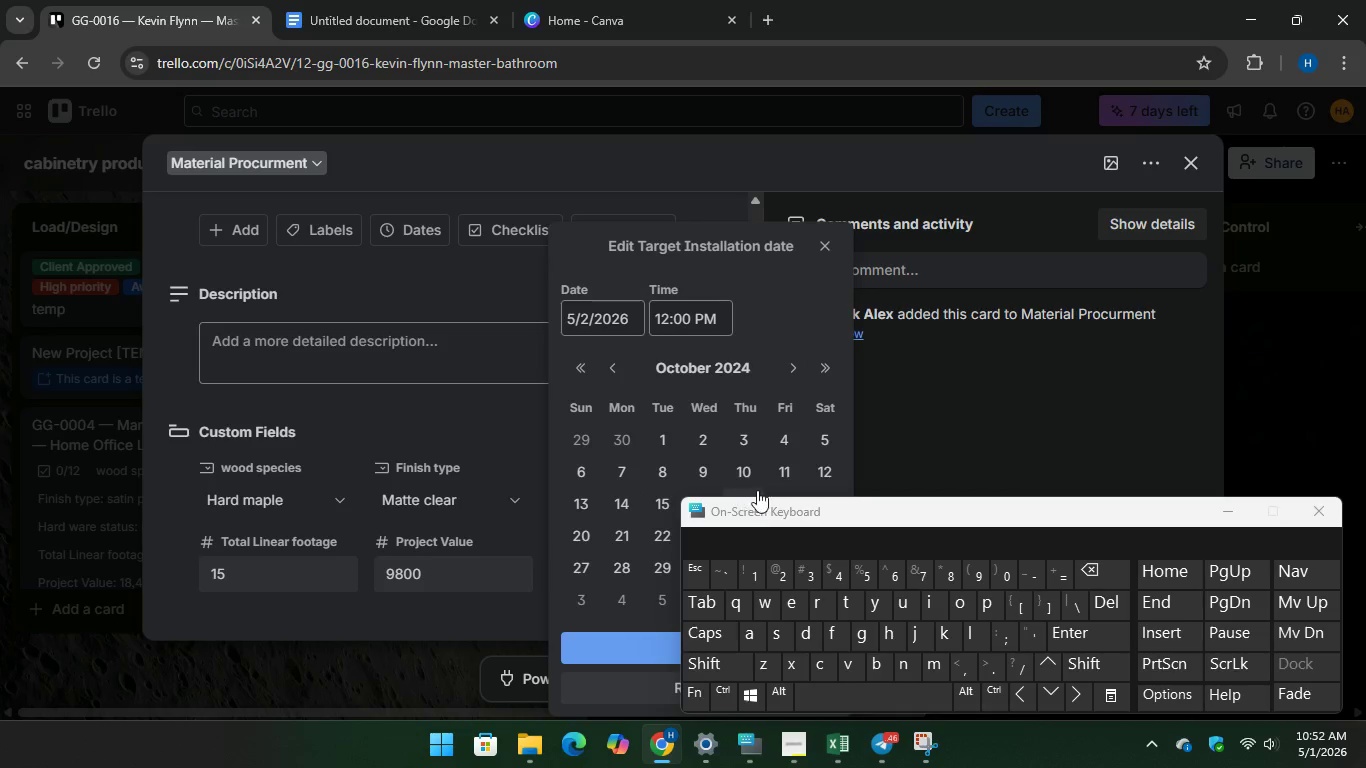 
left_click([749, 466])
 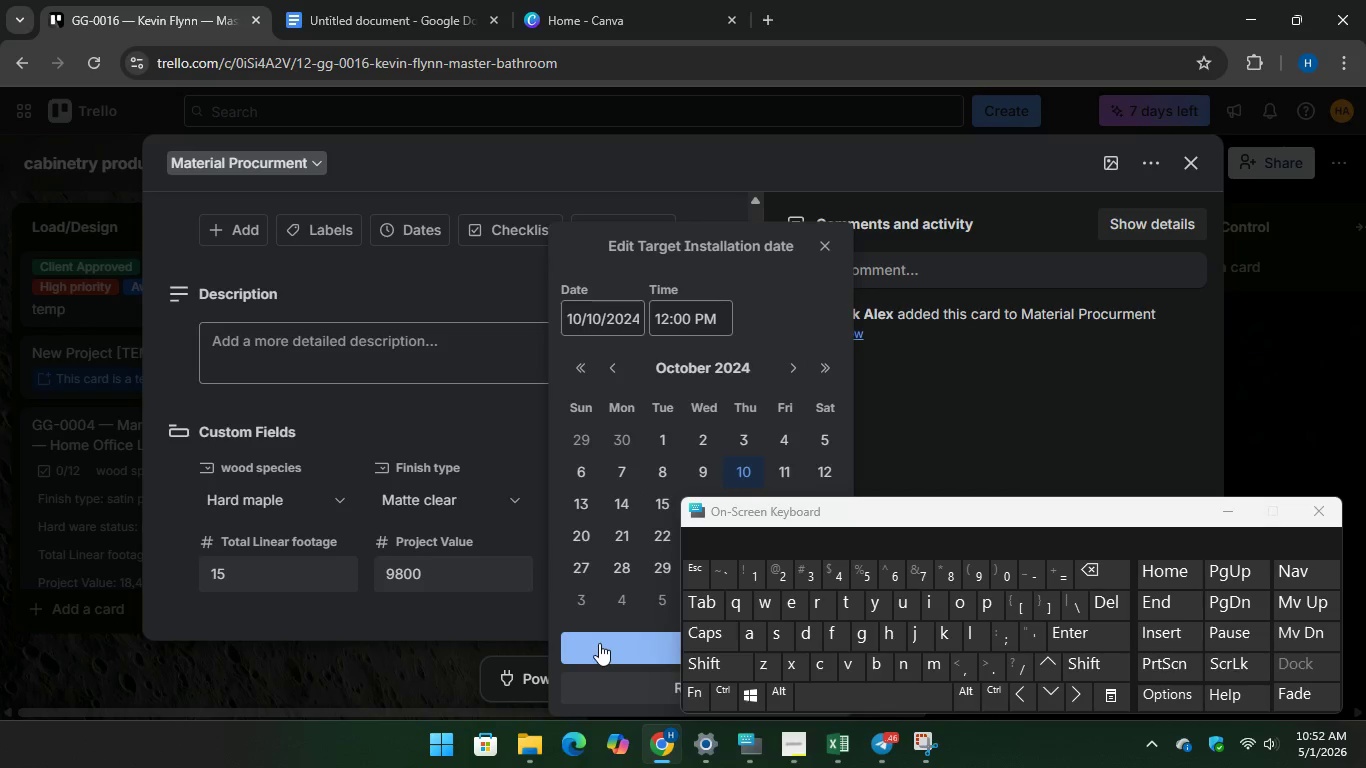 
left_click([599, 644])
 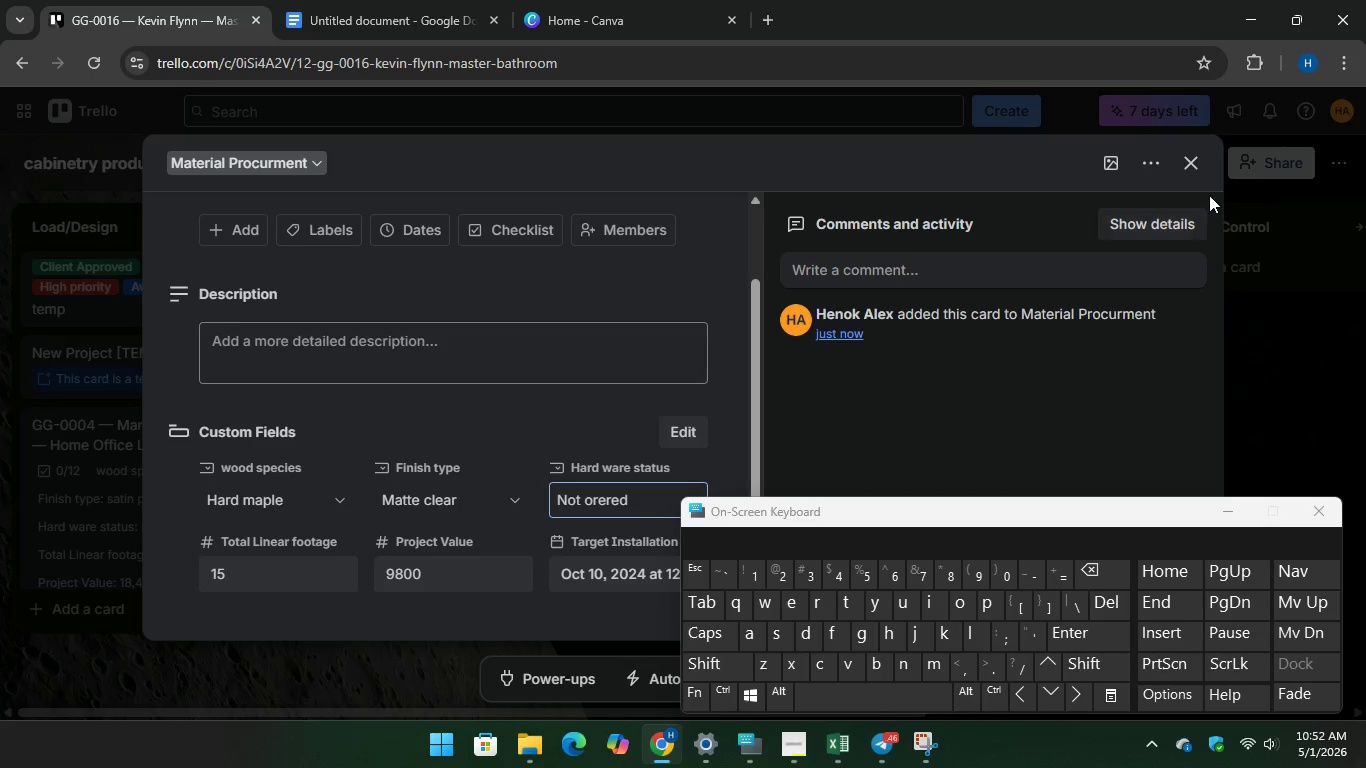 
left_click([1281, 300])
 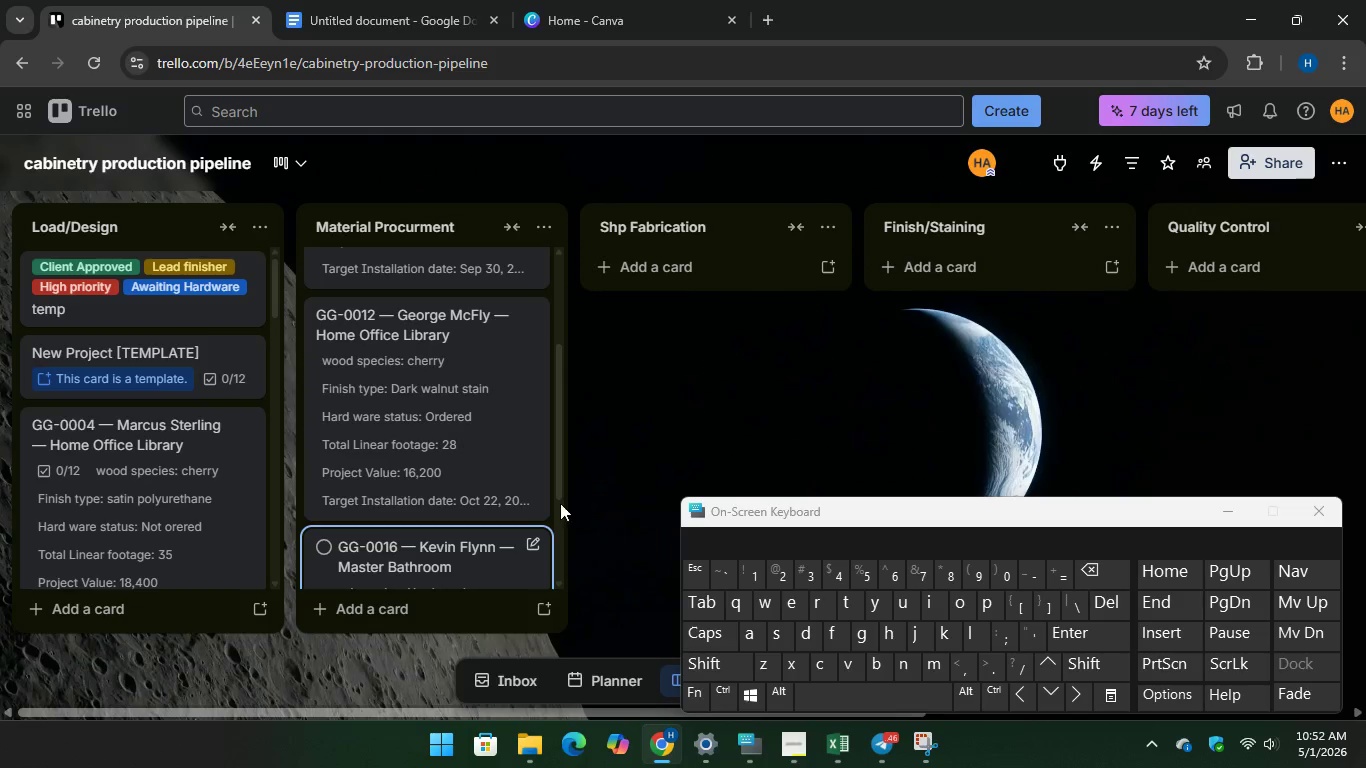 
scroll: coordinate [506, 464], scroll_direction: down, amount: 9.0
 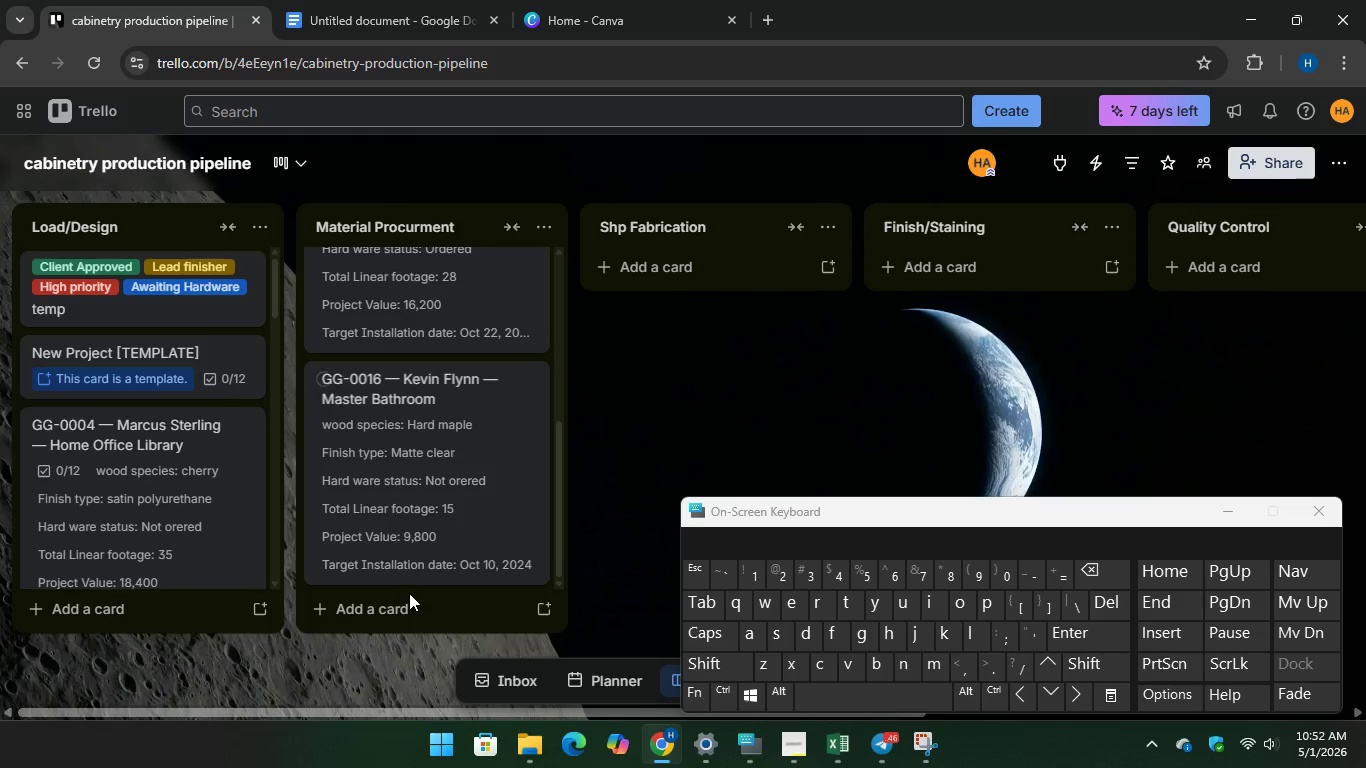 
left_click([403, 613])
 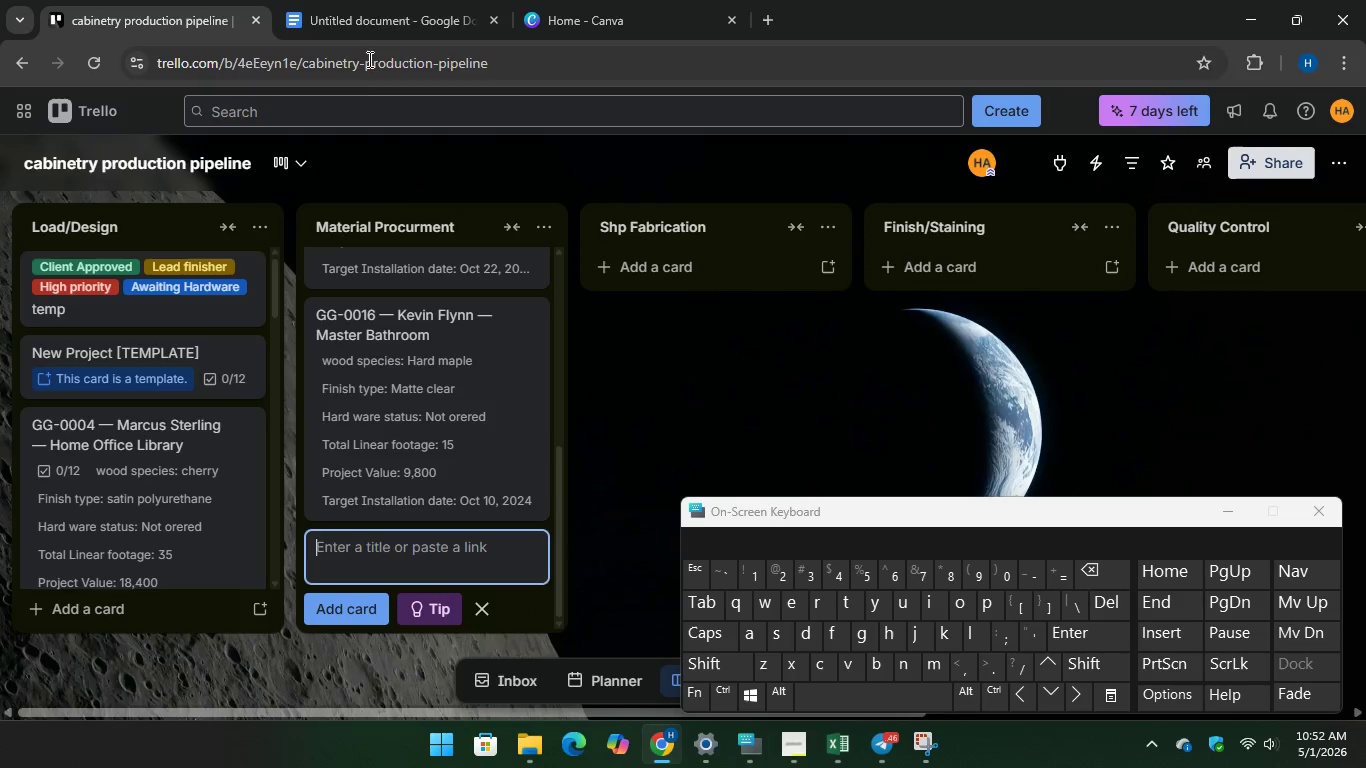 
left_click([370, 28])
 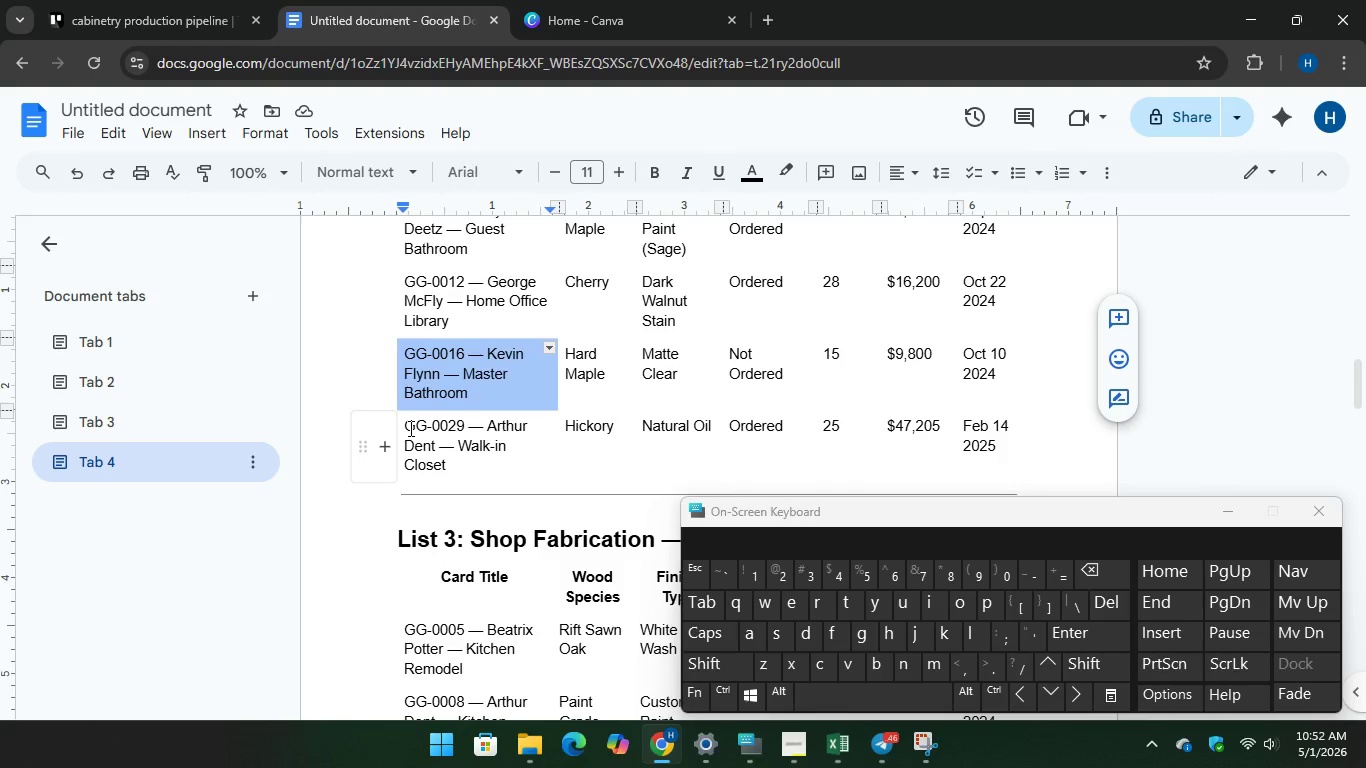 
left_click_drag(start_coordinate=[408, 427], to_coordinate=[454, 469])
 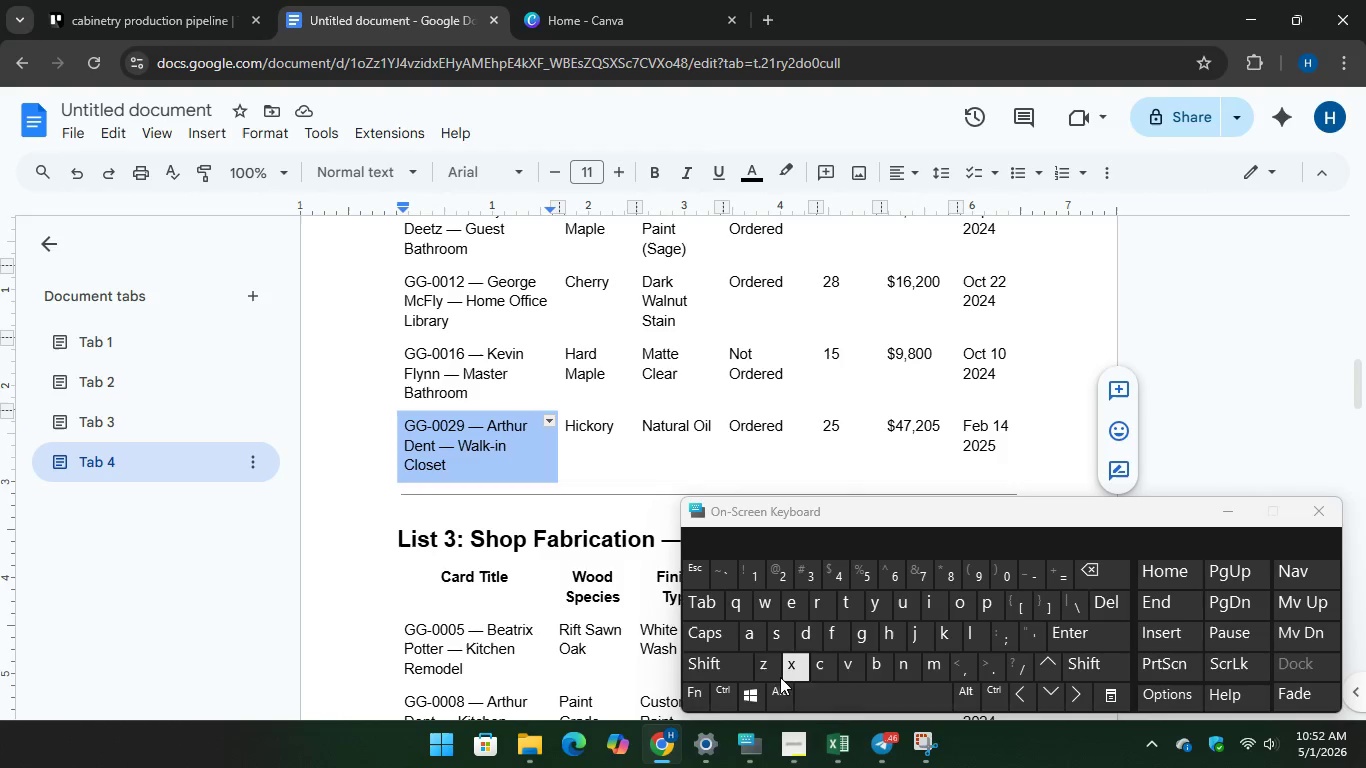 
key(Control+C)
 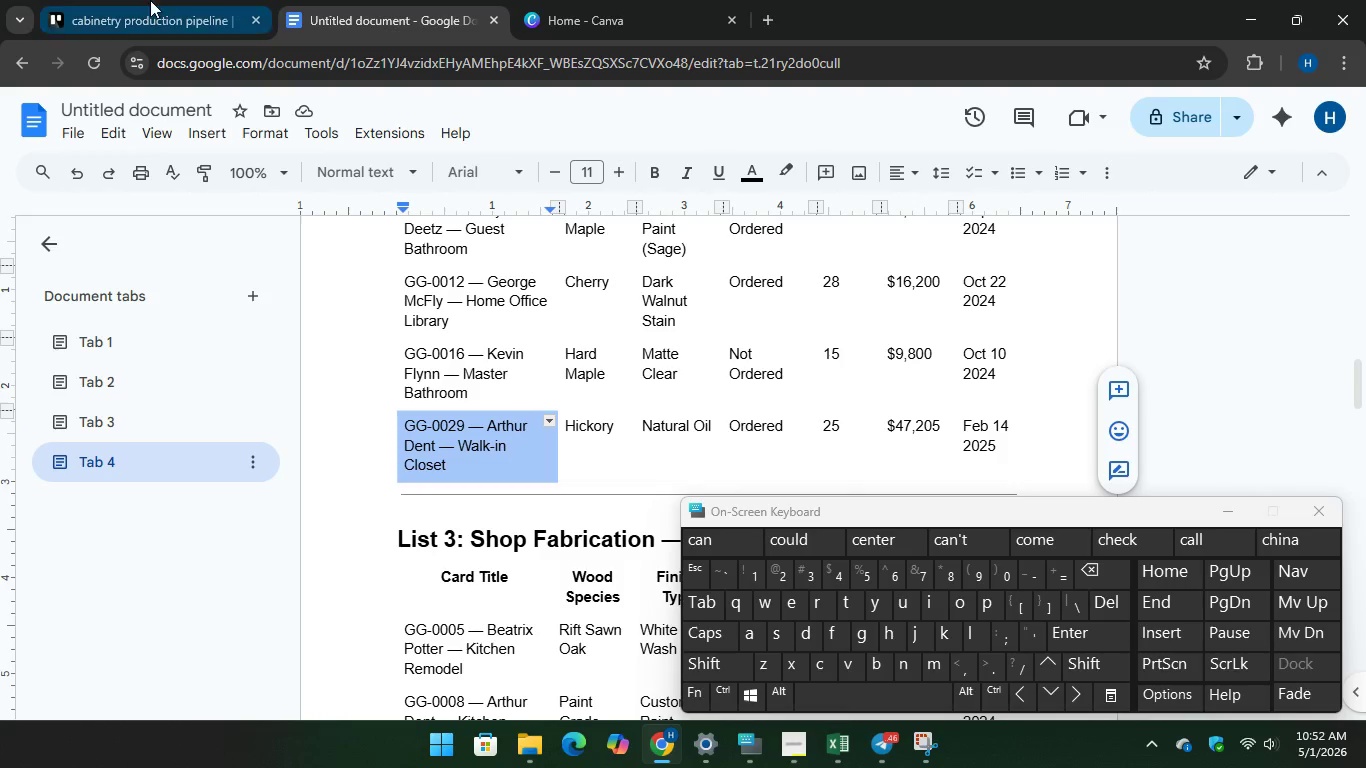 
left_click([150, 0])
 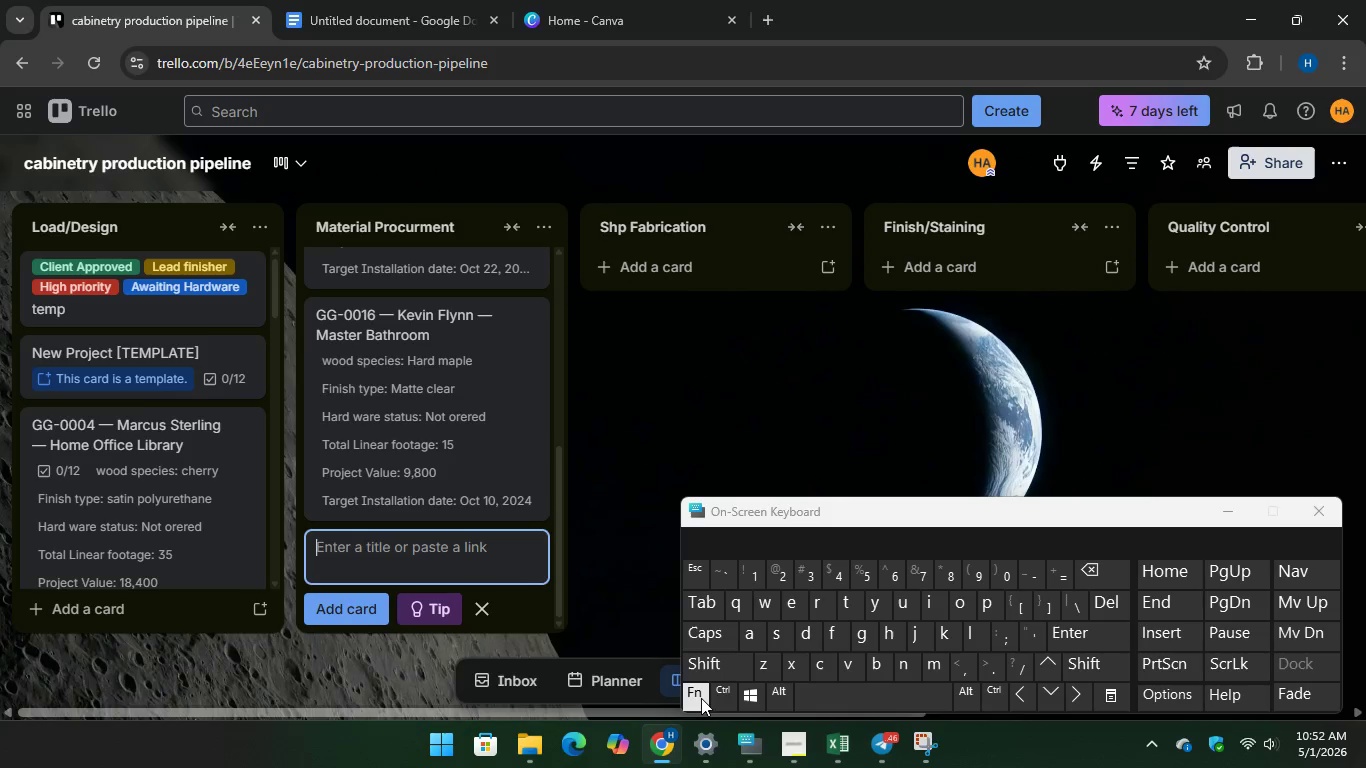 
key(Control+V)
 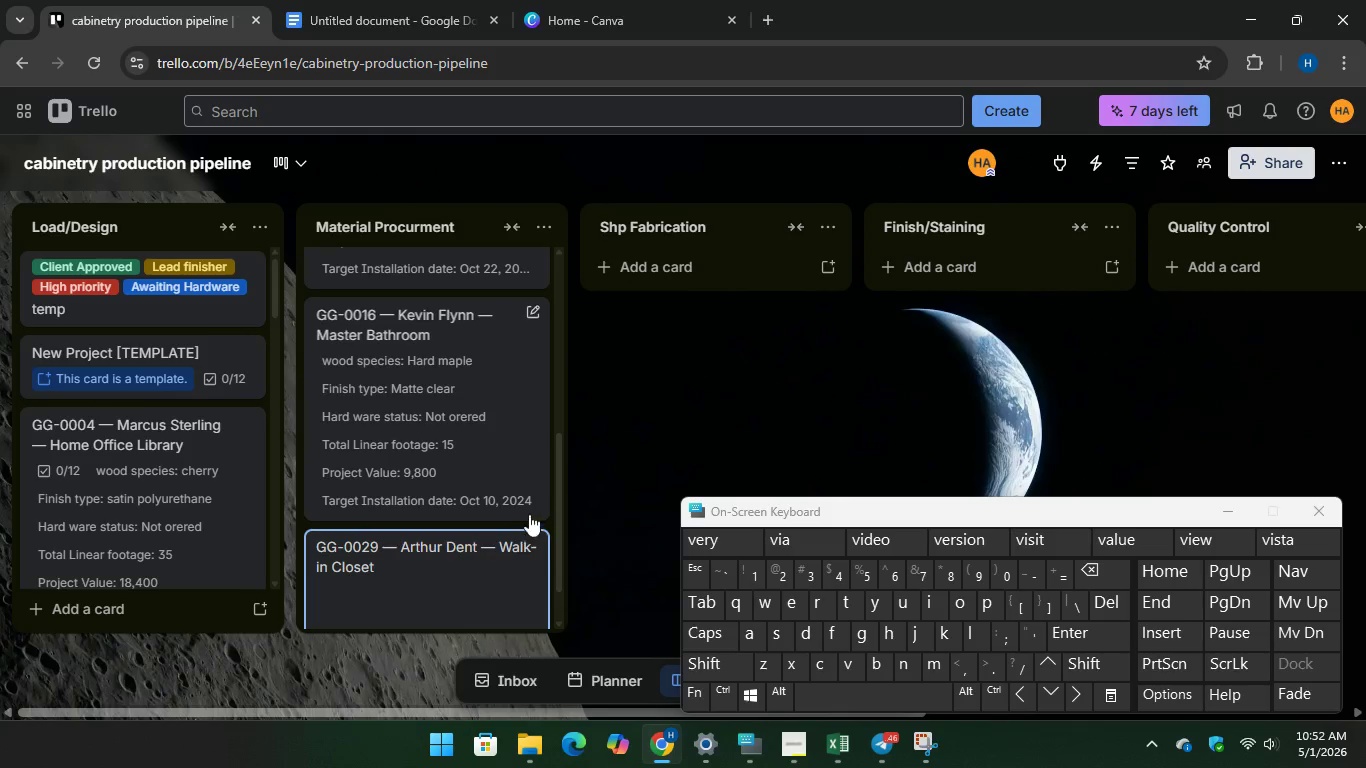 
scroll: coordinate [510, 489], scroll_direction: down, amount: 4.0
 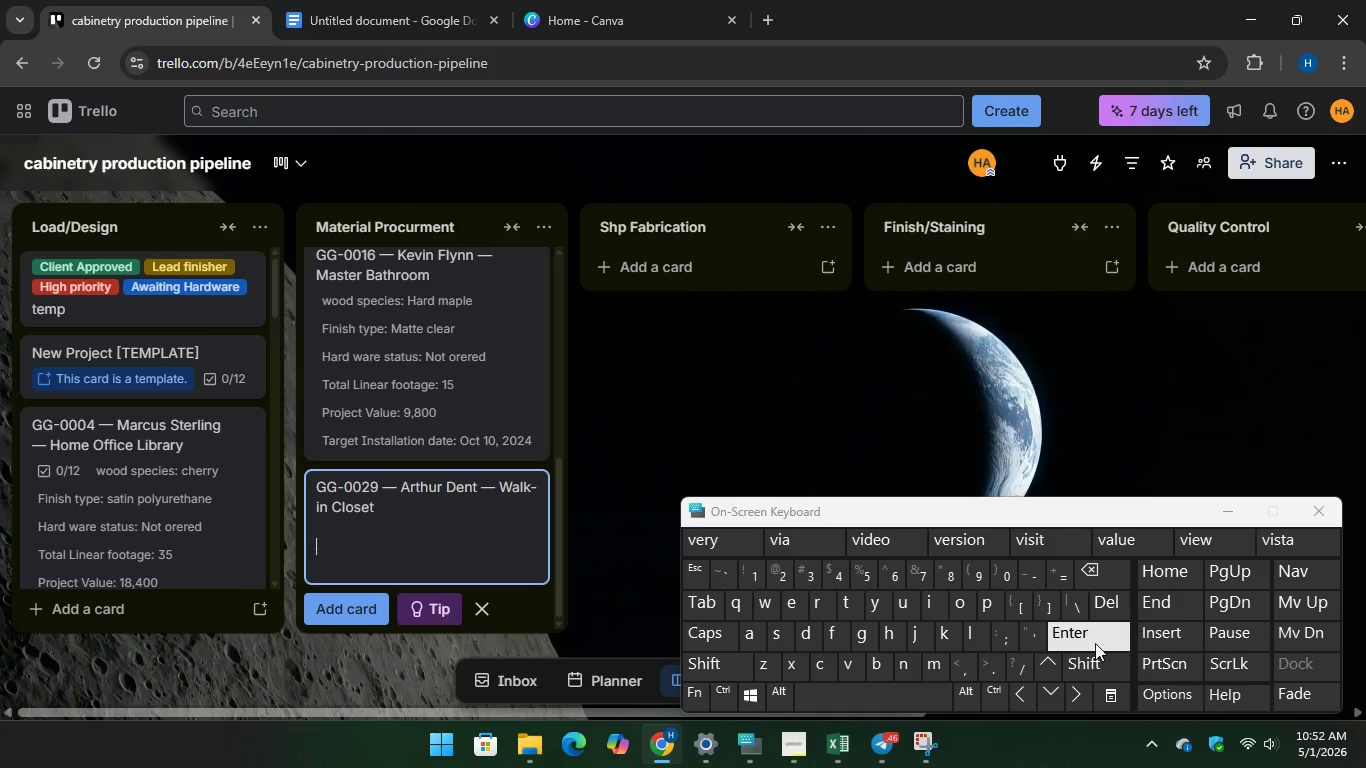 
key(Enter)
 